 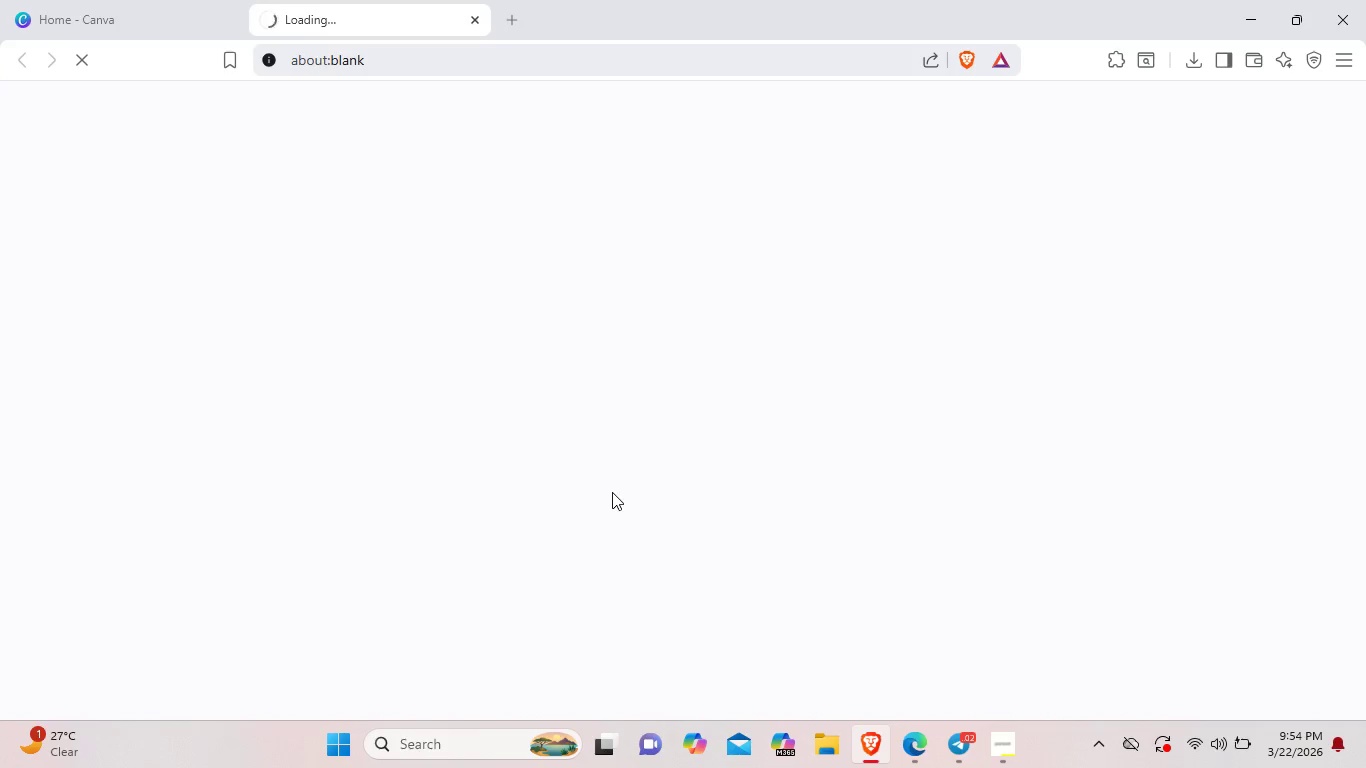 
left_click([474, 15])
 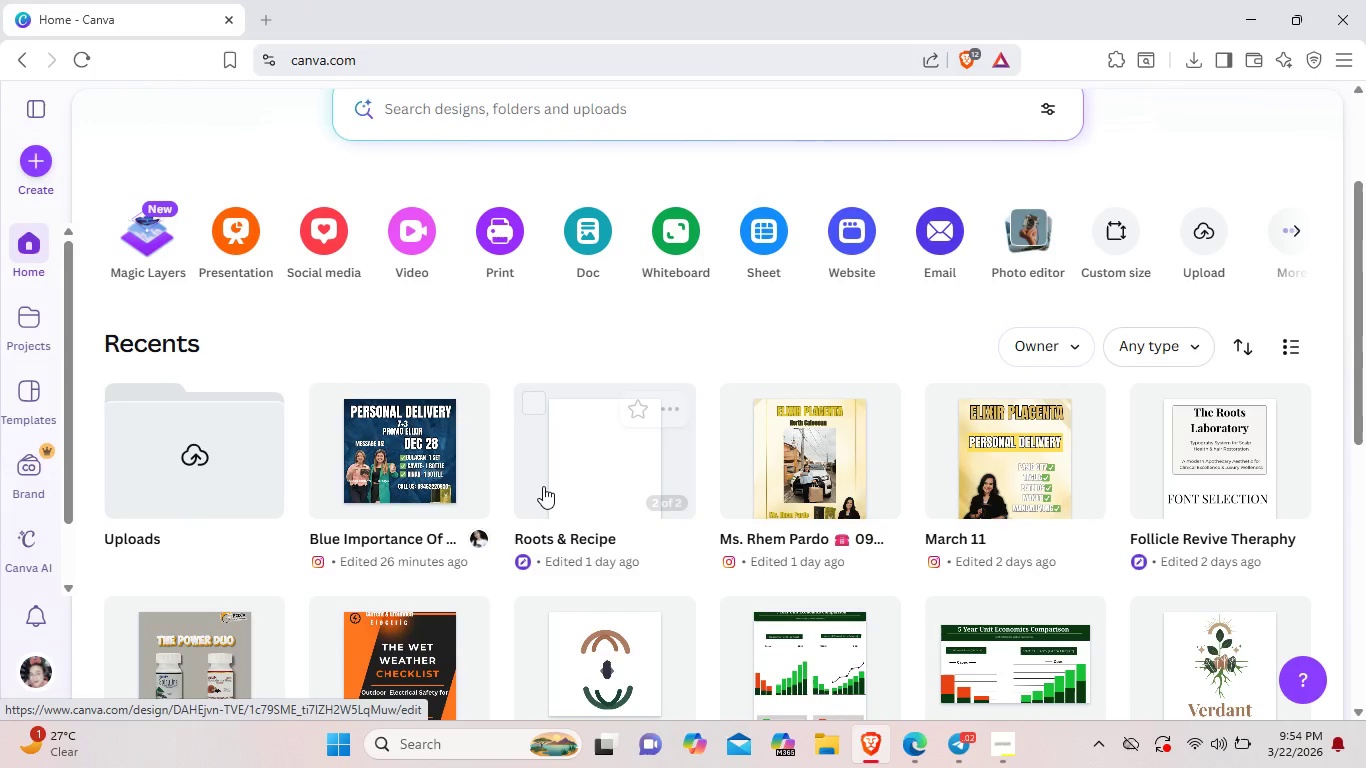 
wait(5.64)
 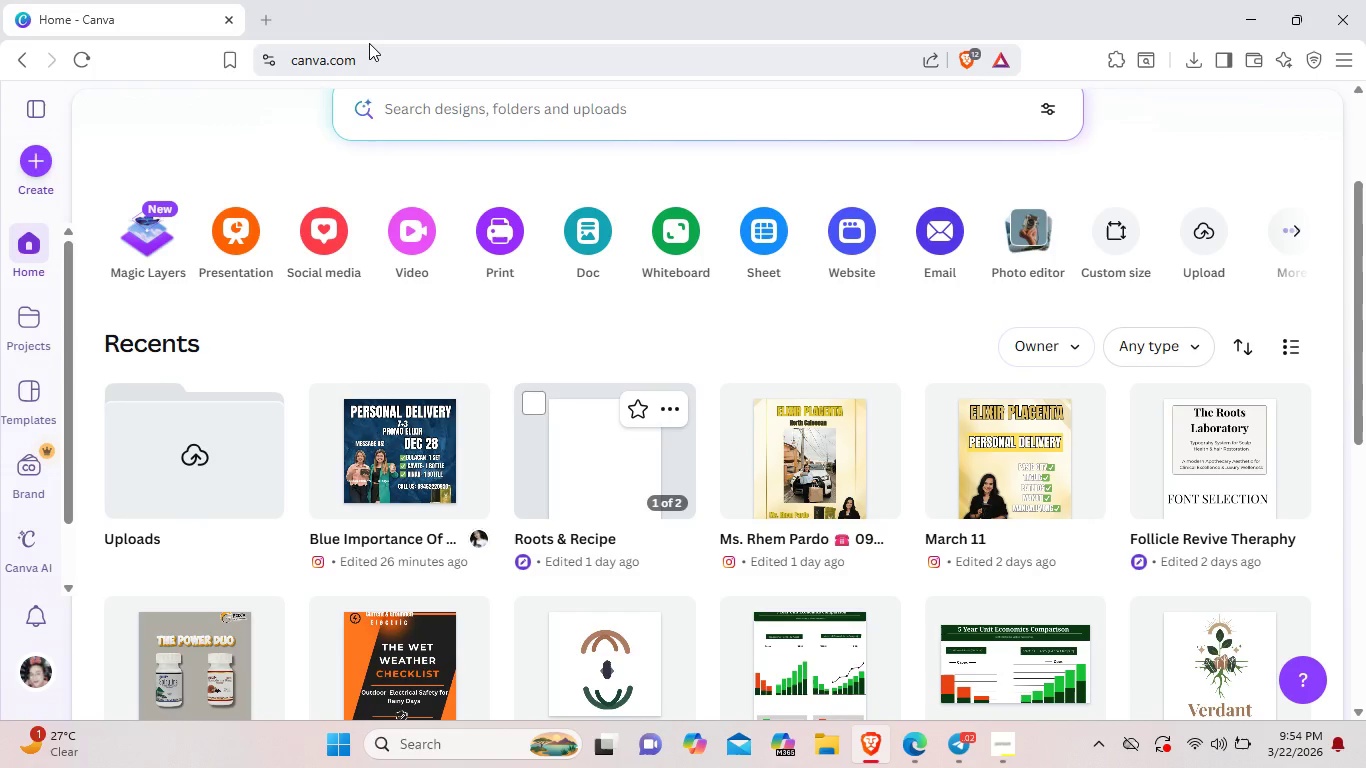 
left_click([633, 464])
 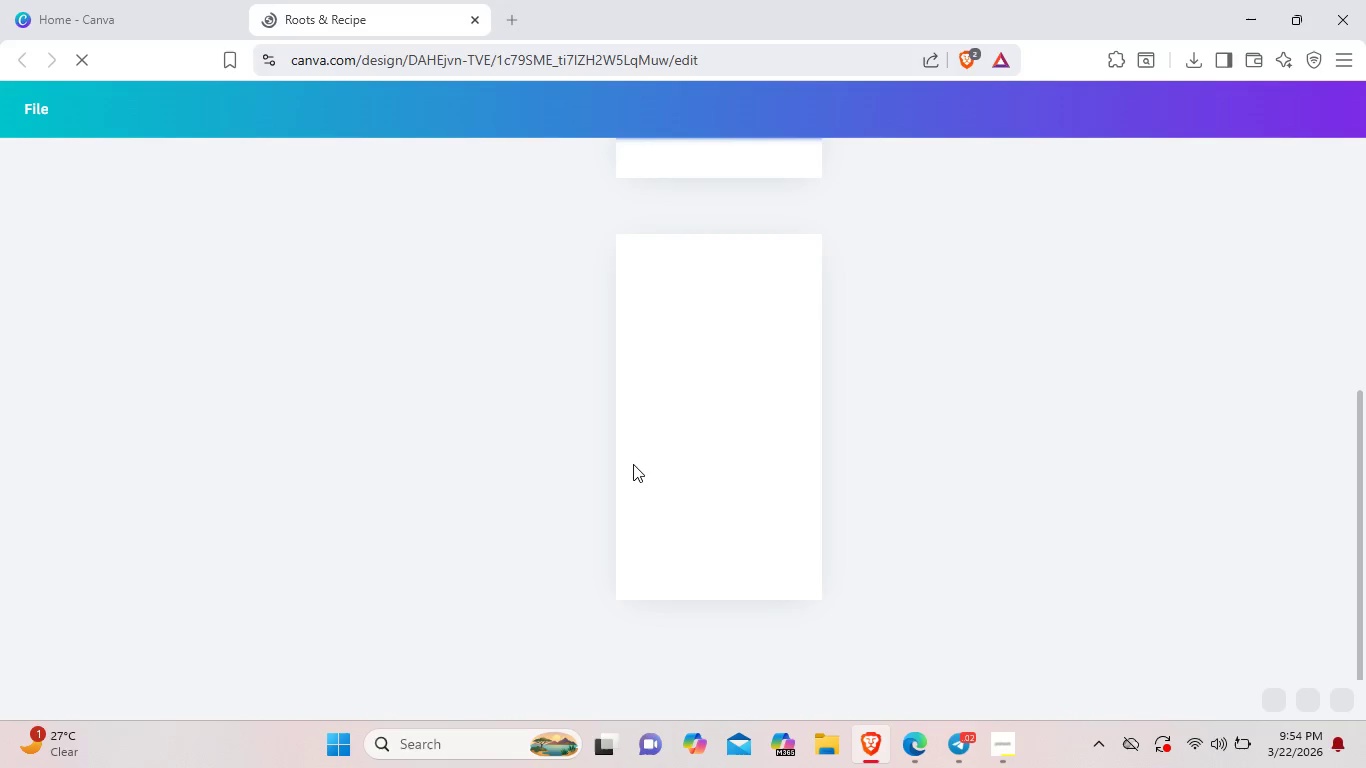 
wait(6.09)
 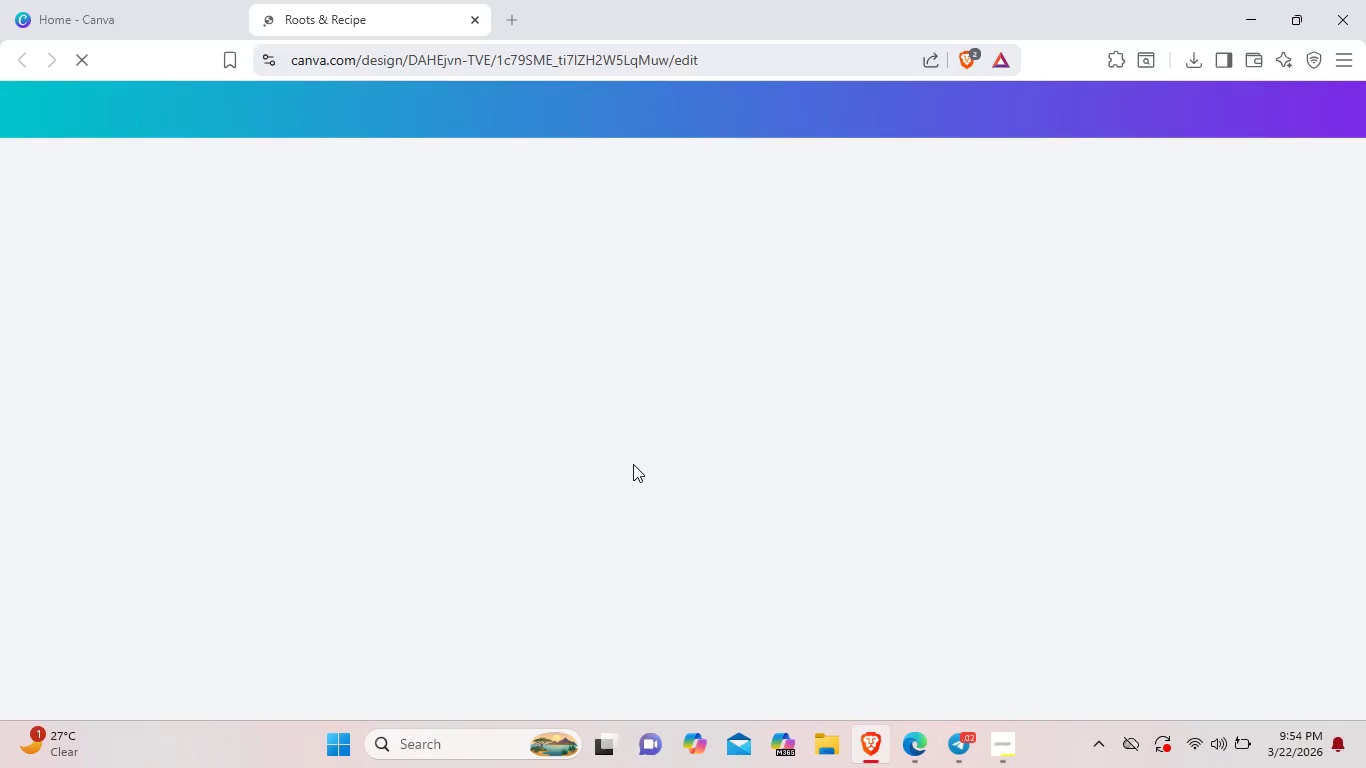 
scroll: coordinate [758, 468], scroll_direction: up, amount: 10.0
 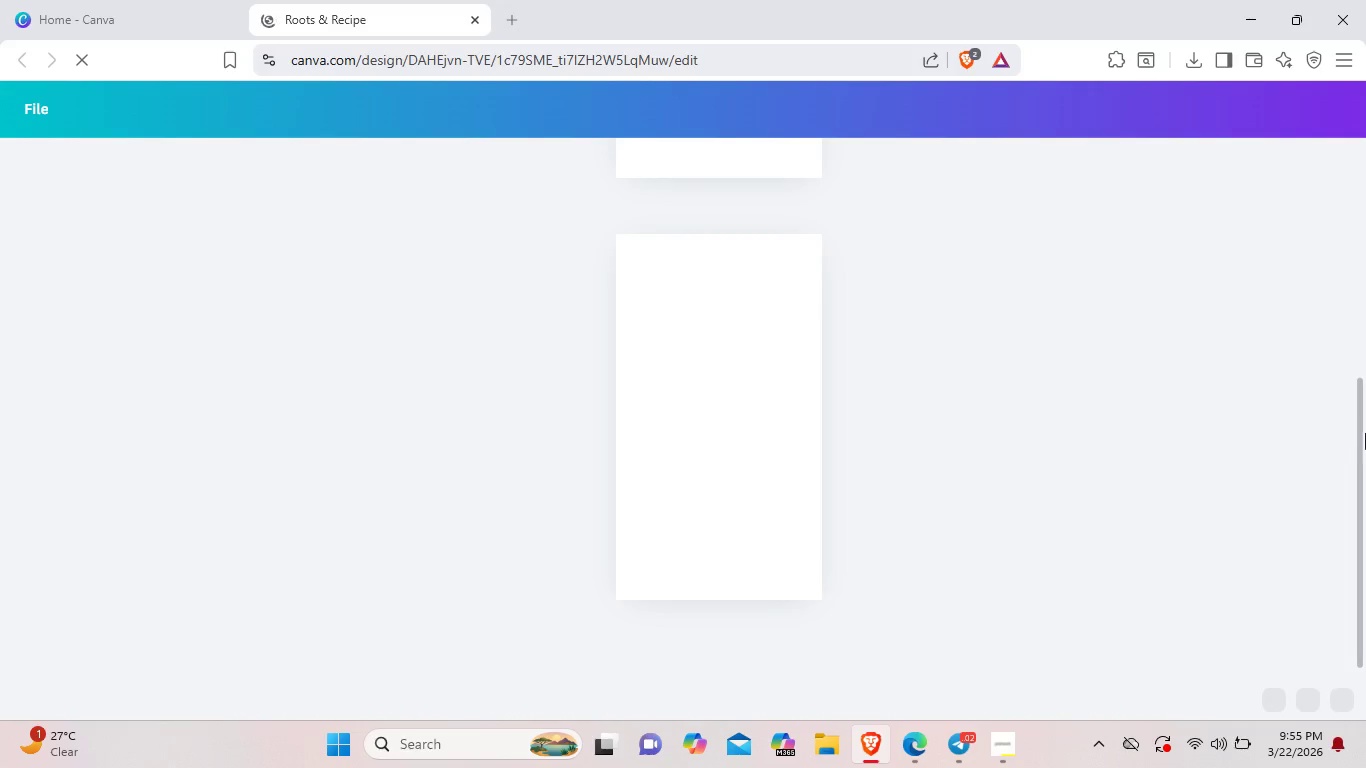 
left_click_drag(start_coordinate=[1365, 433], to_coordinate=[1360, 274])
 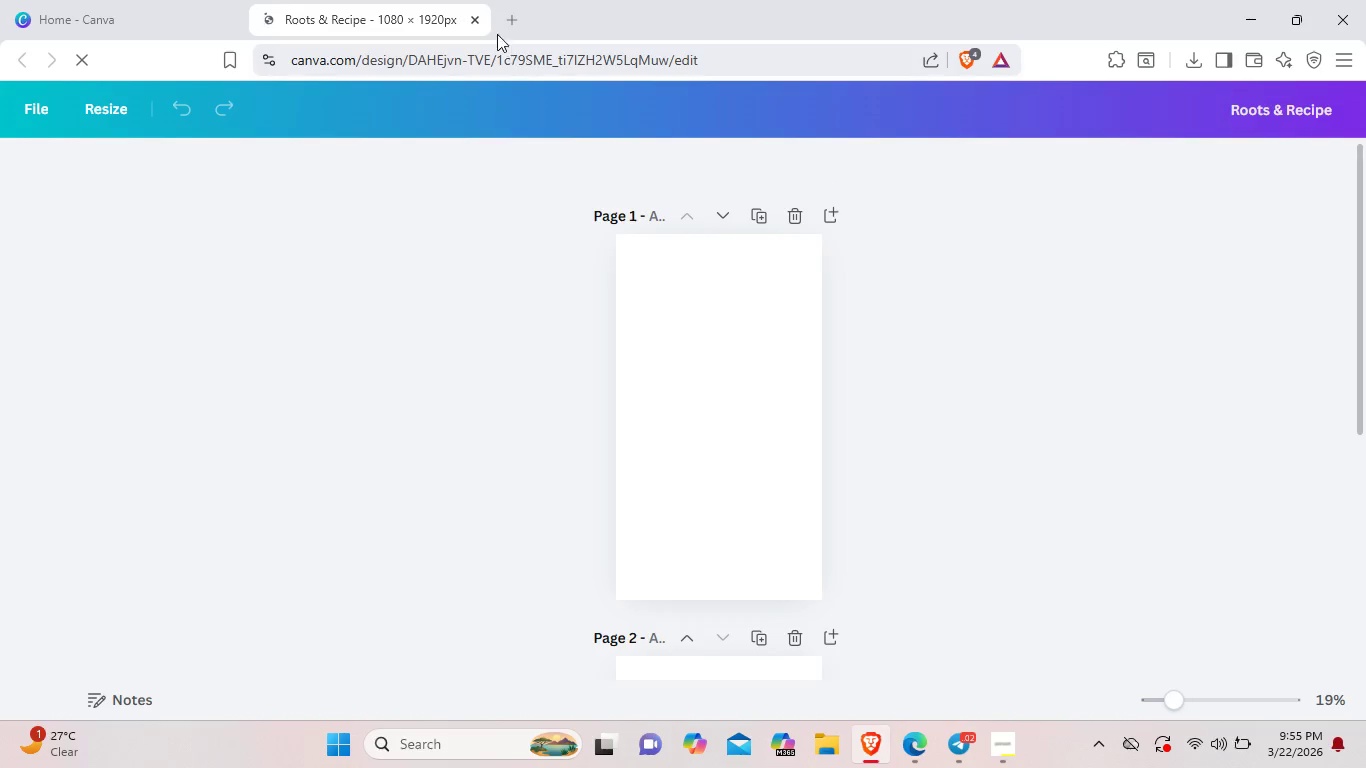 
left_click([472, 19])
 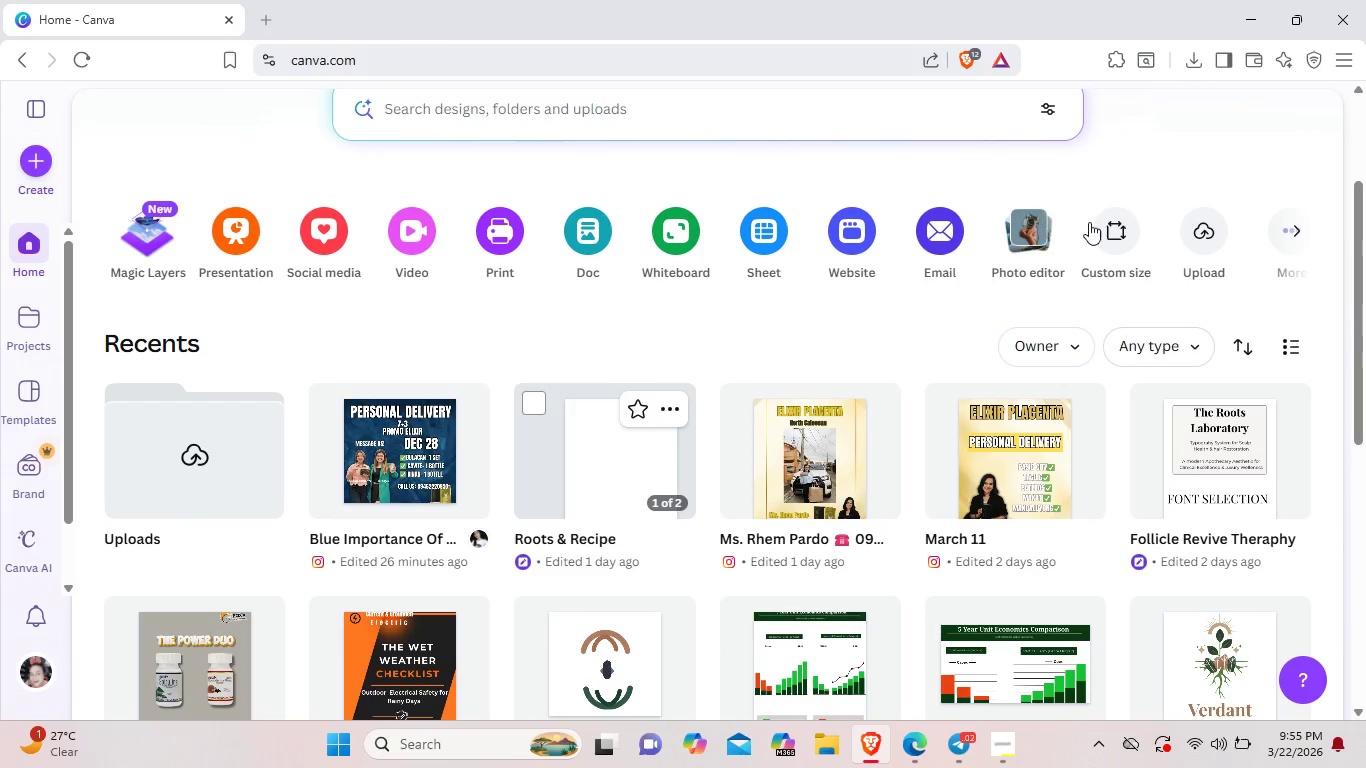 
left_click([1117, 231])
 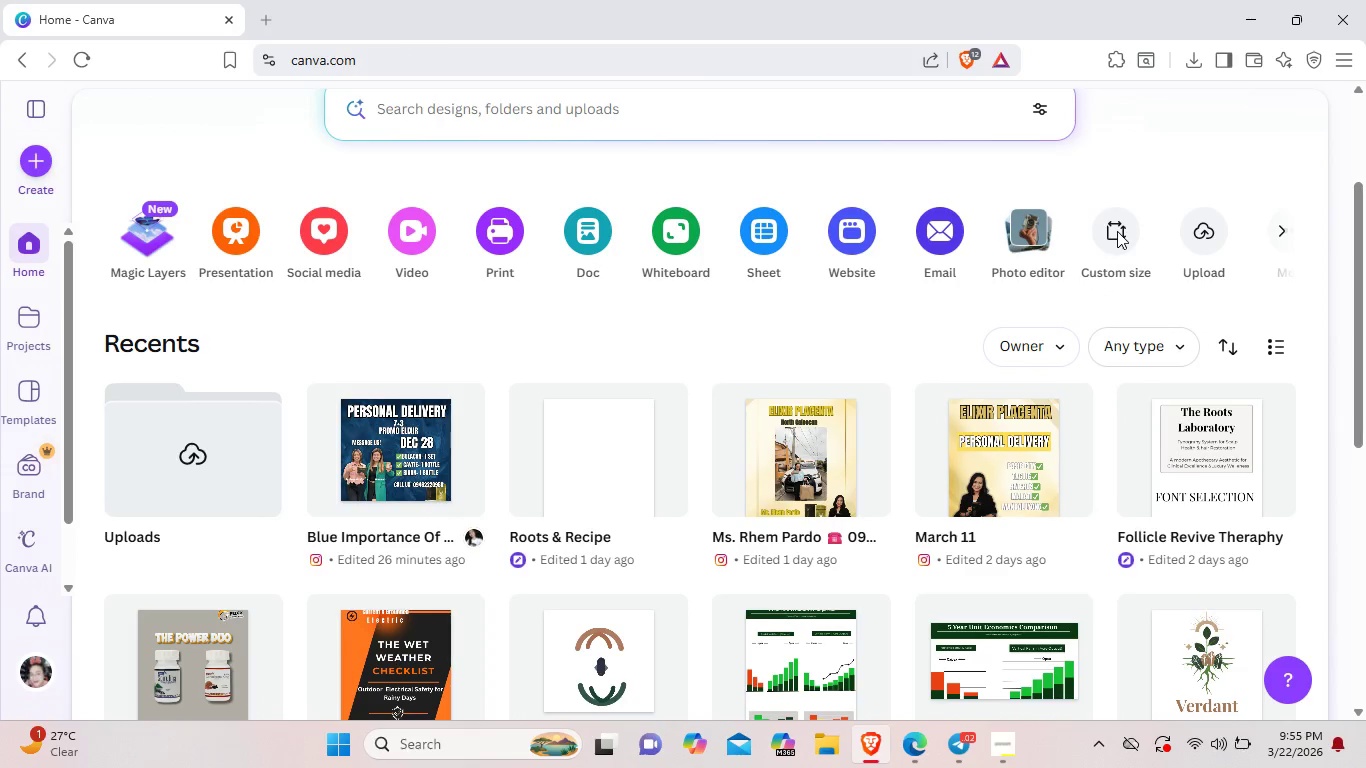 
wait(8.2)
 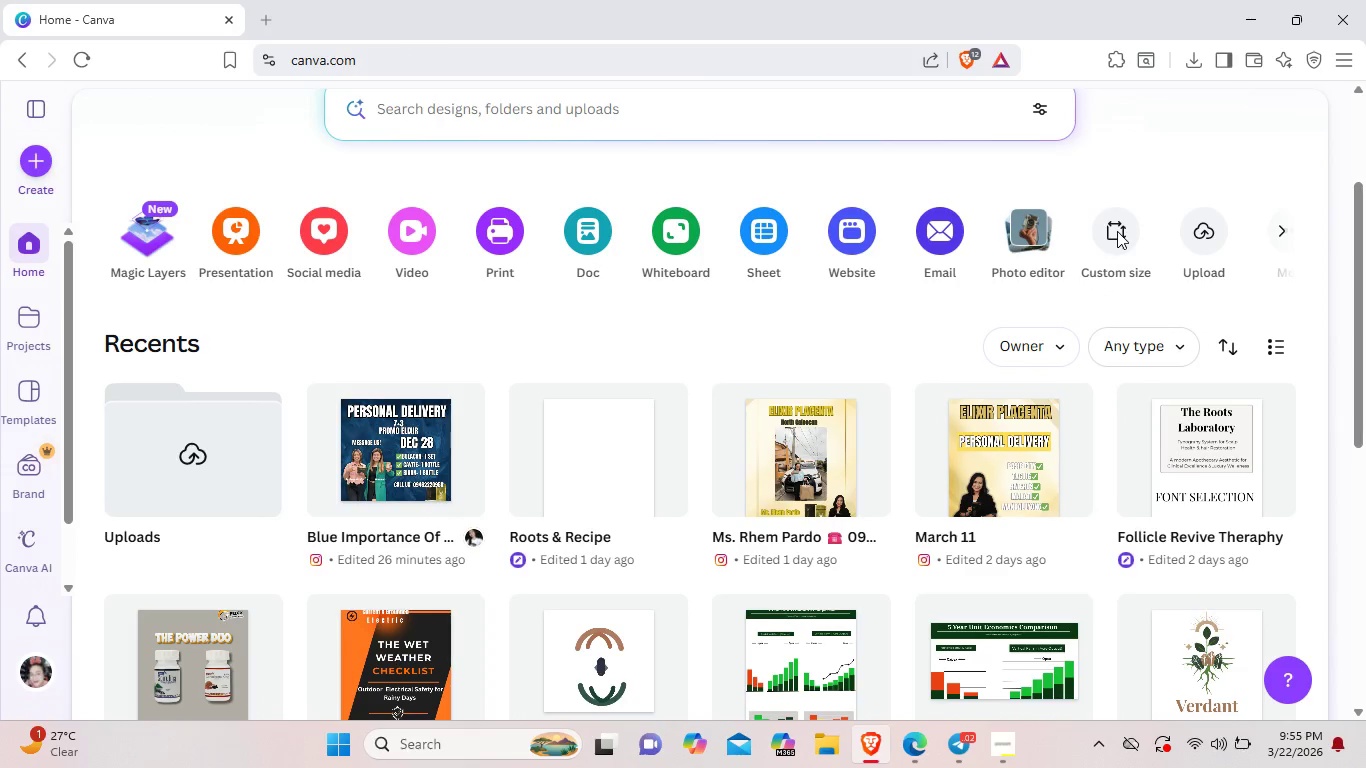 
left_click([557, 346])
 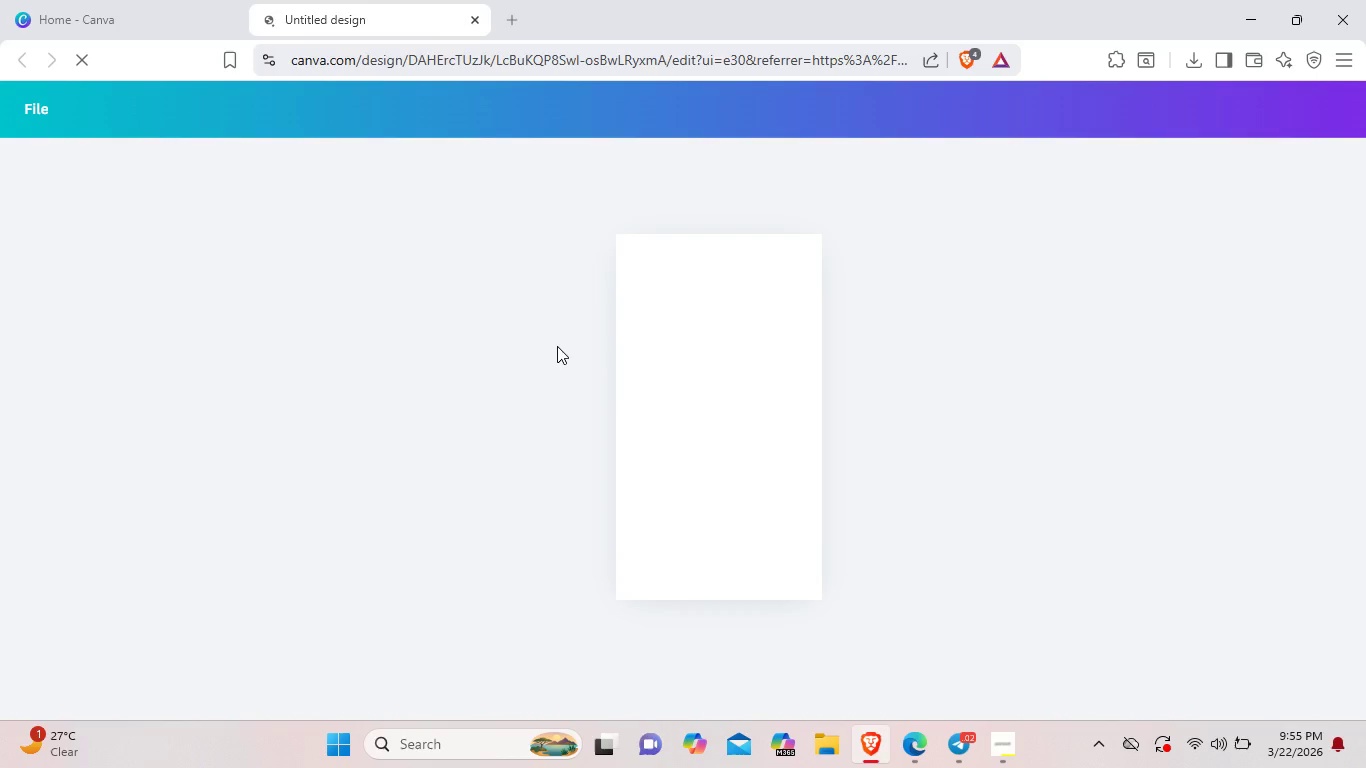 
wait(7.34)
 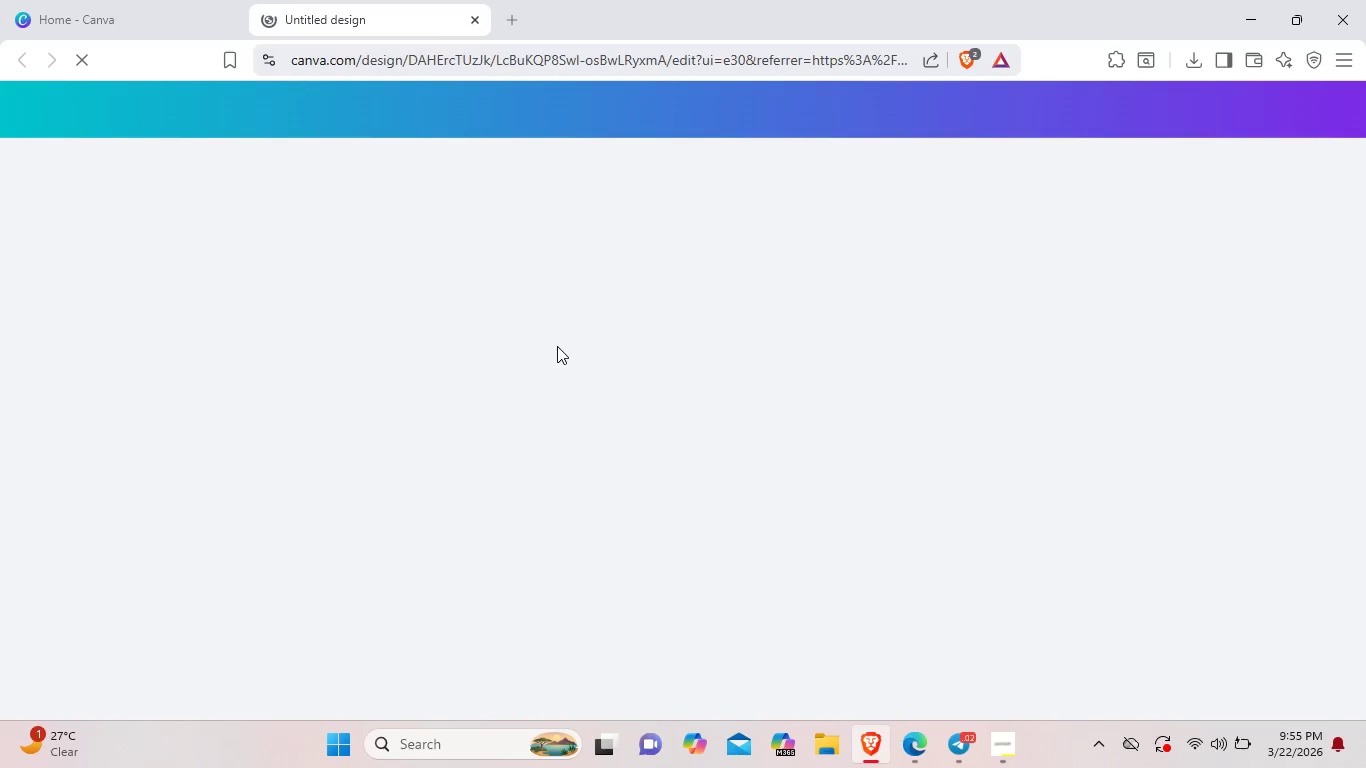 
left_click([231, 19])
 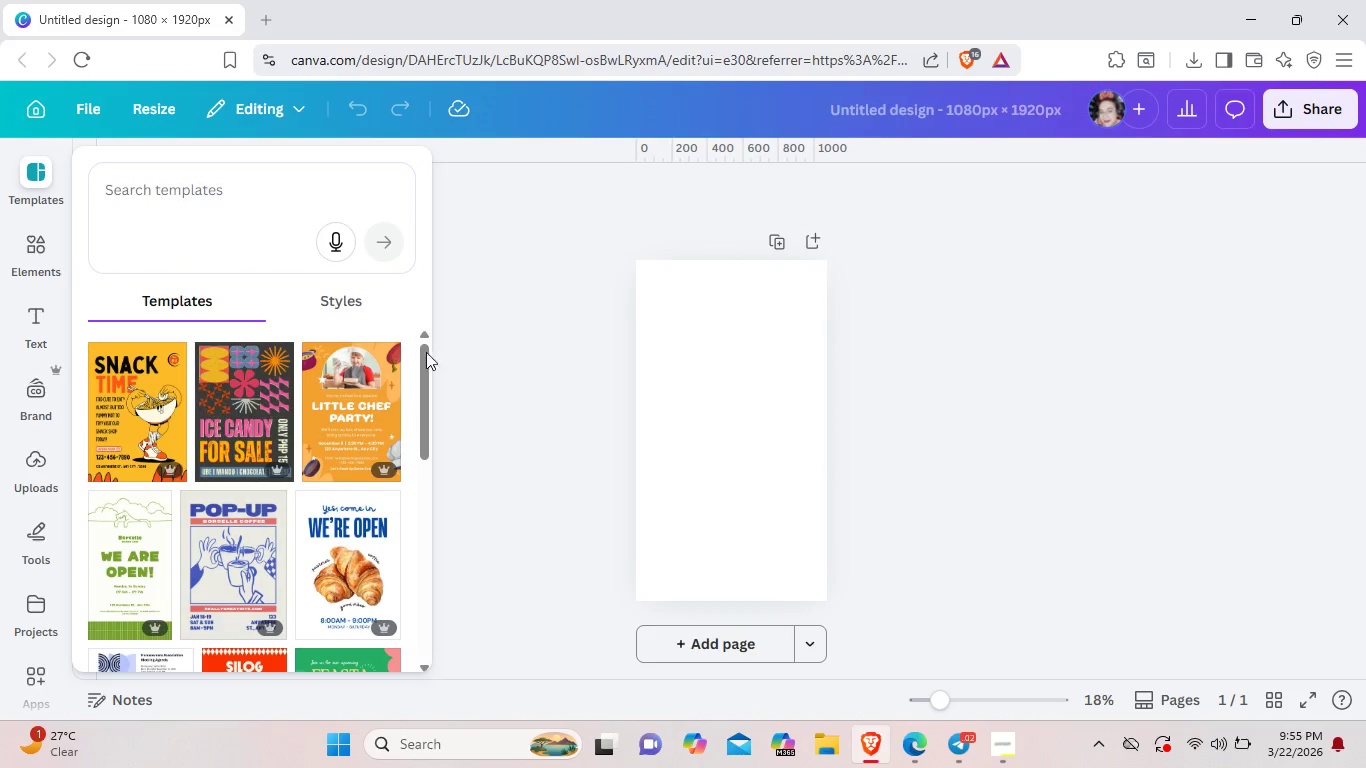 
wait(15.67)
 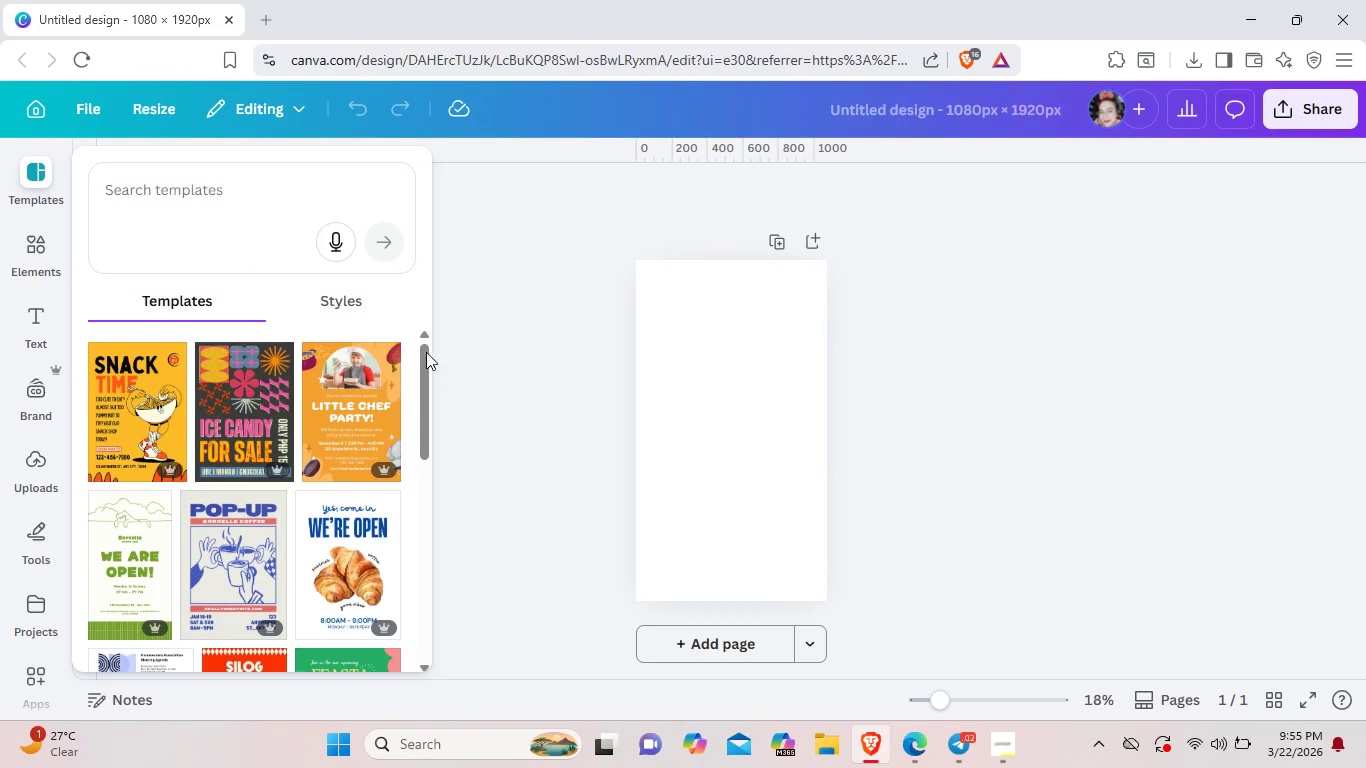 
left_click([754, 643])
 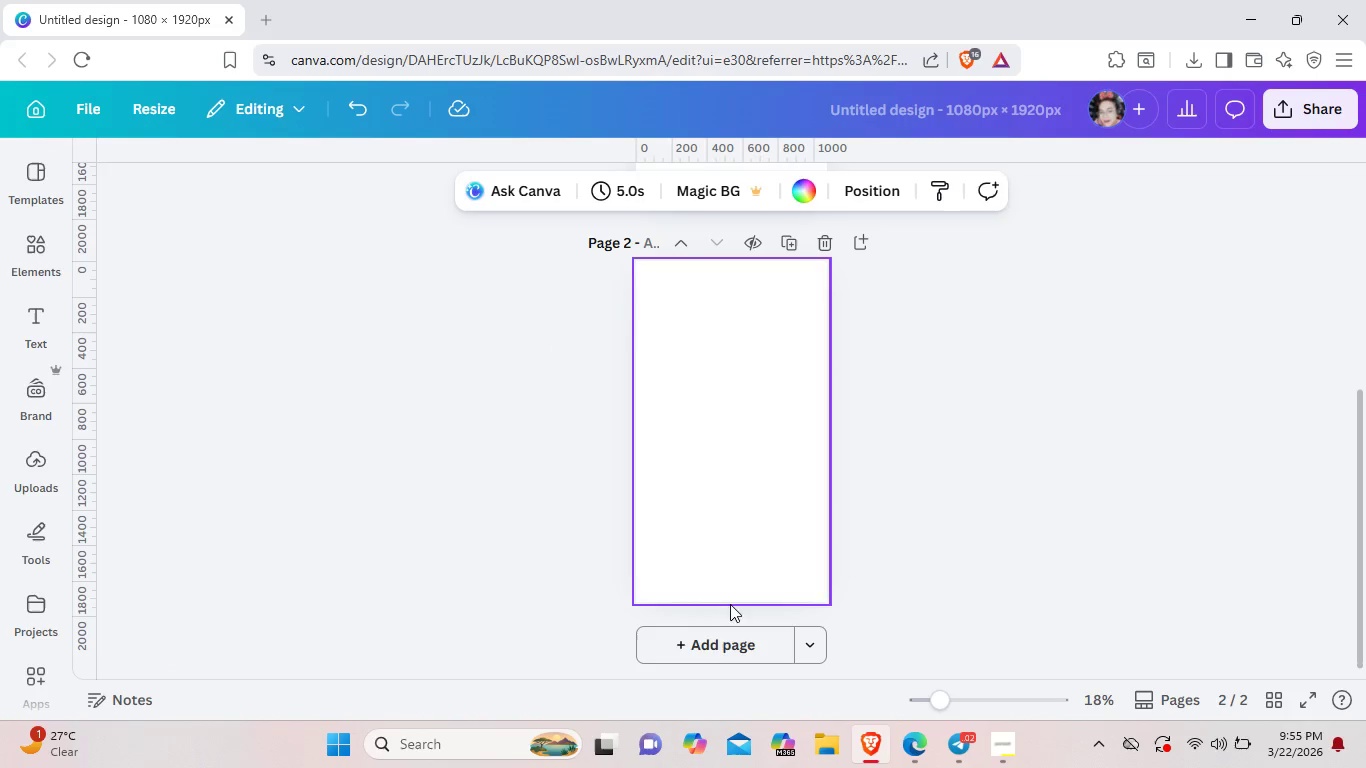 
left_click([710, 641])
 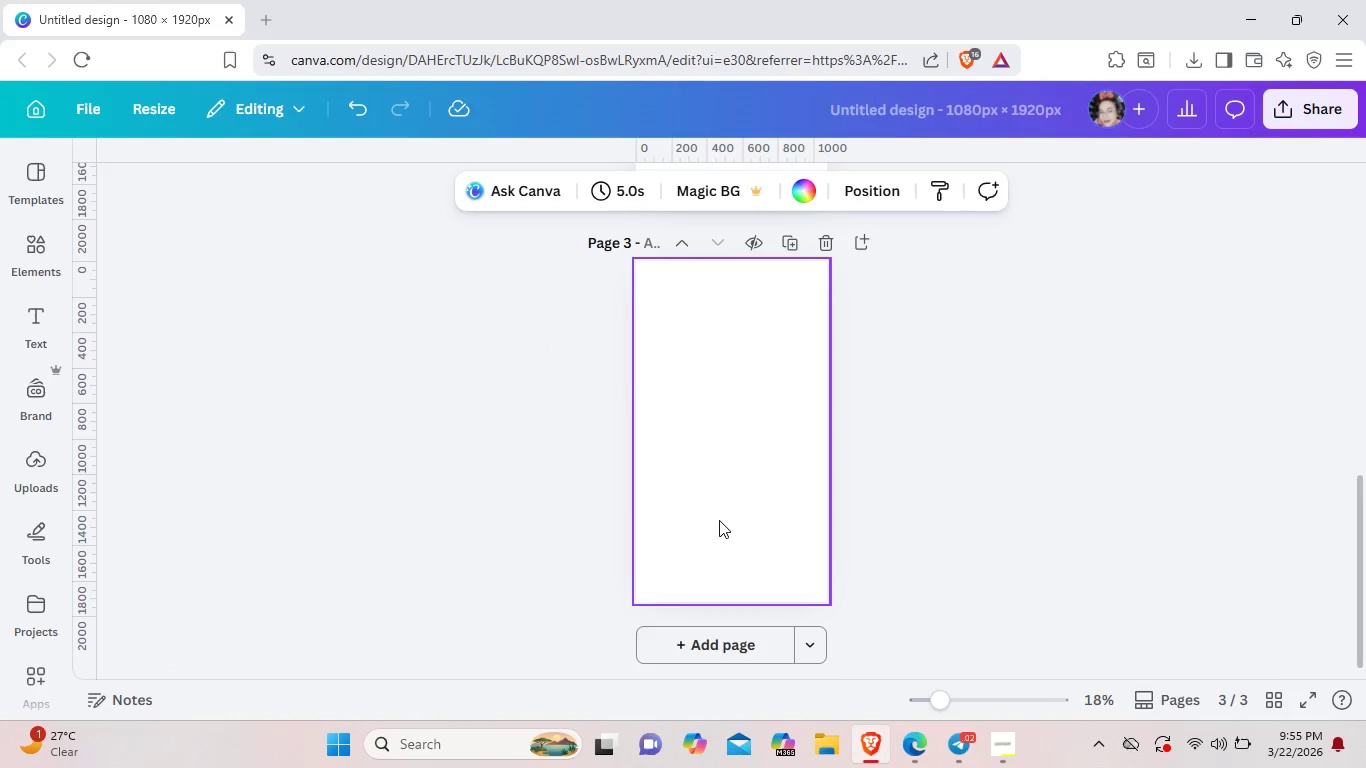 
scroll: coordinate [719, 520], scroll_direction: up, amount: 6.0
 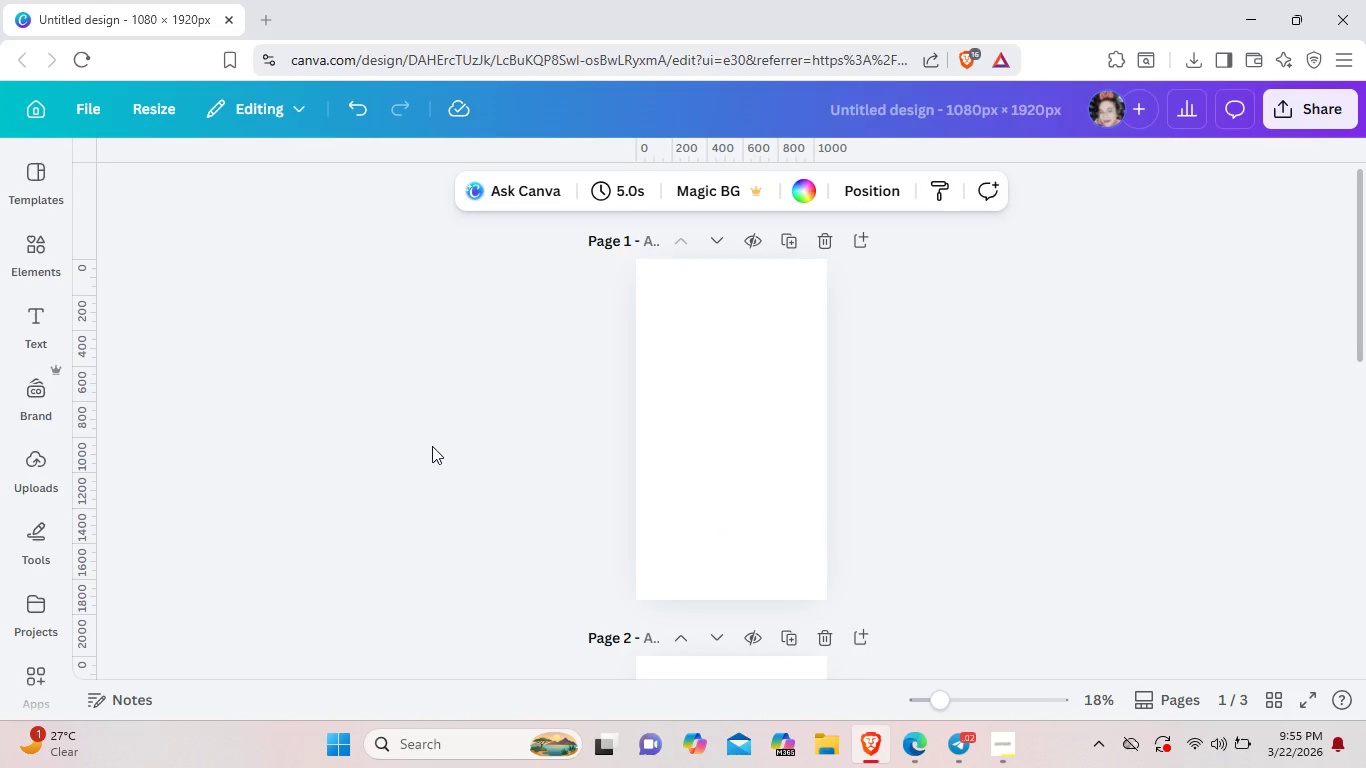 
wait(12.13)
 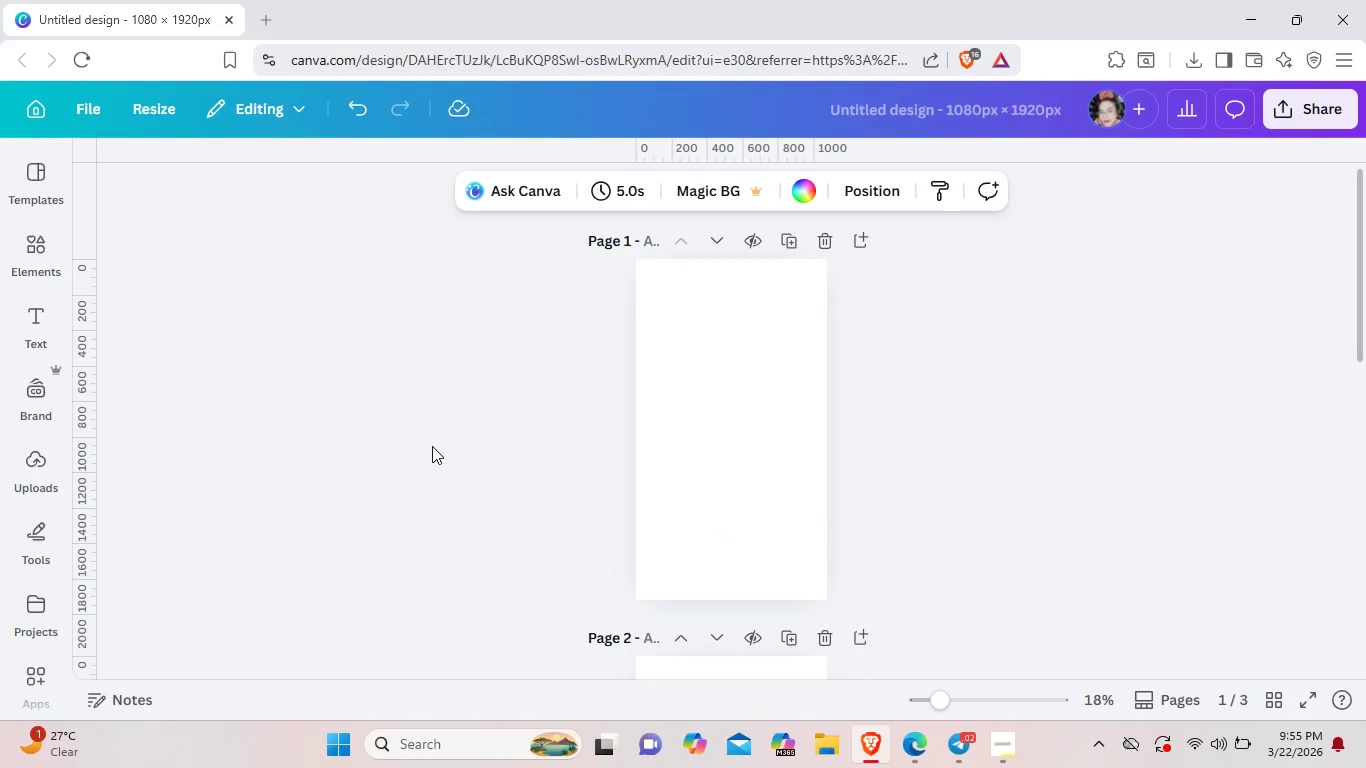 
mouse_move([81, 446])
 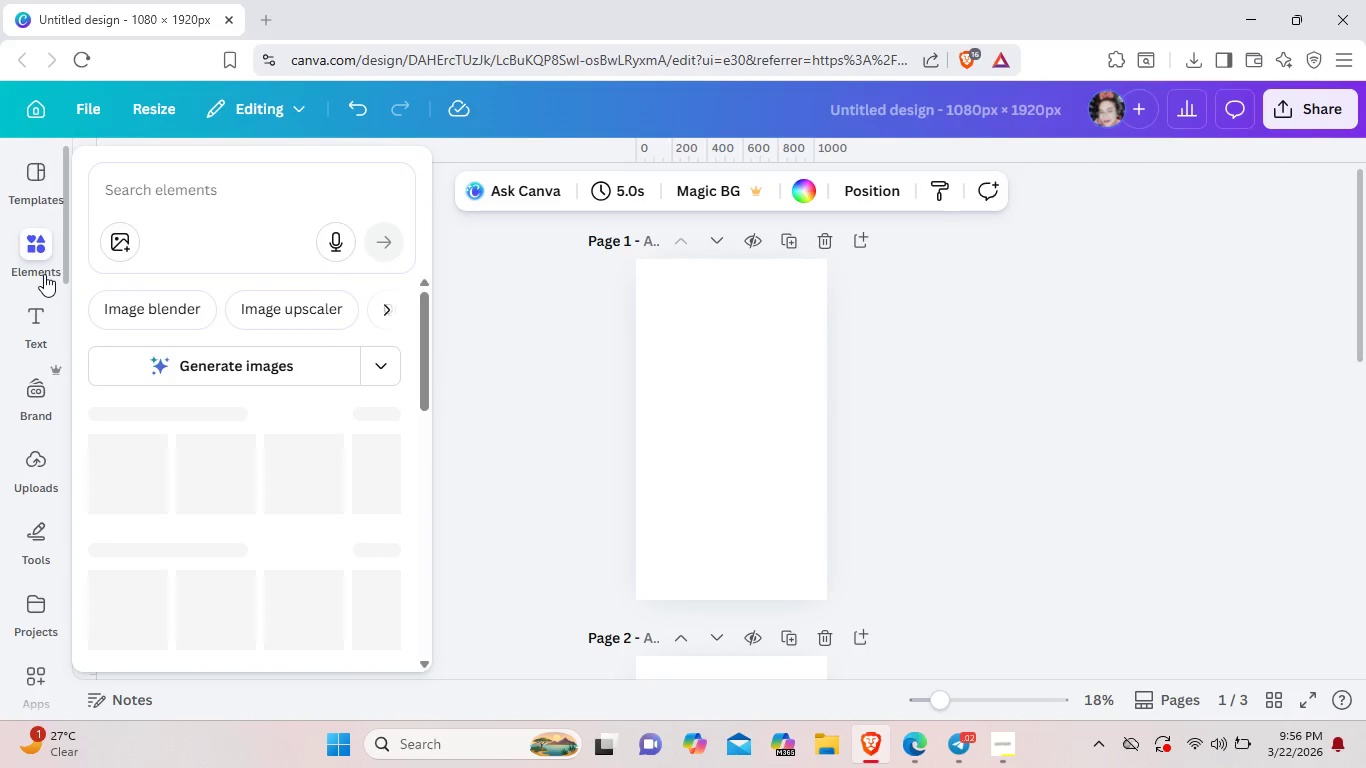 
wait(5.06)
 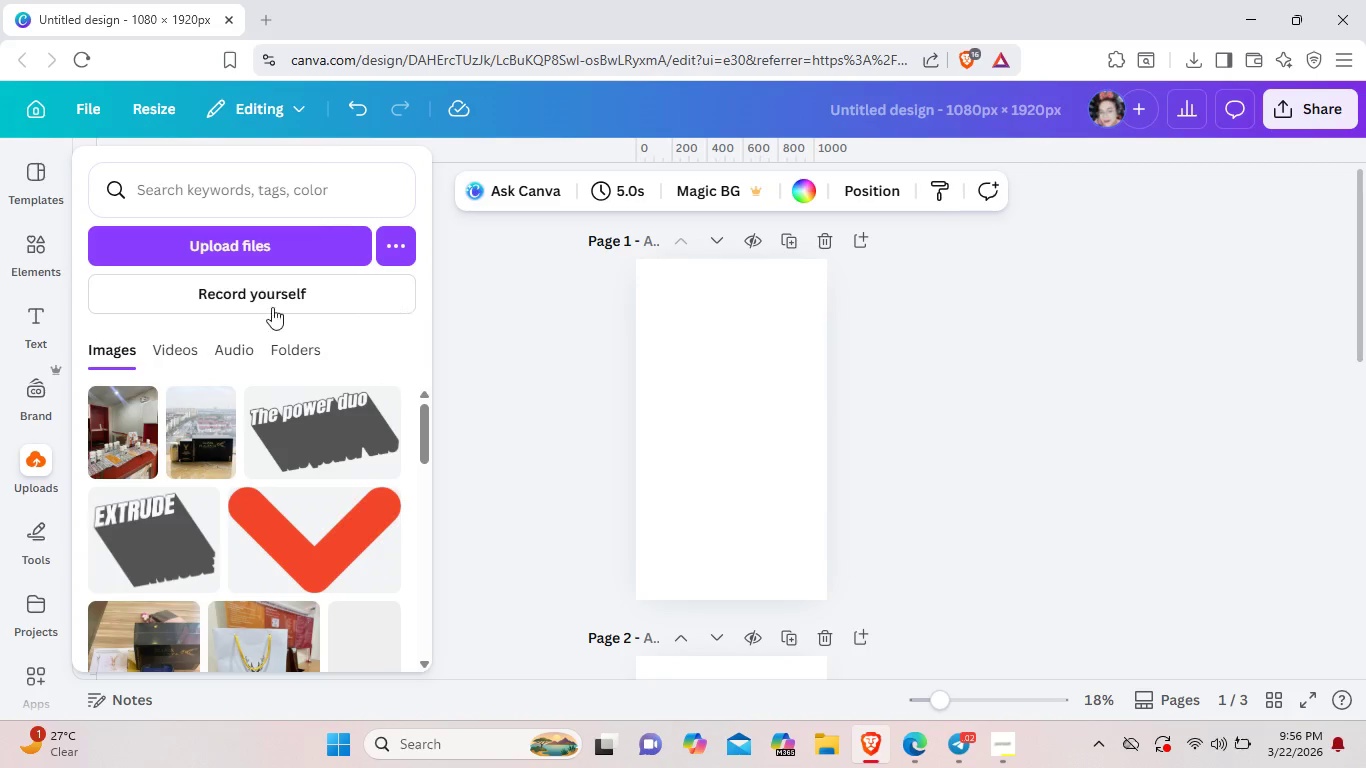 
left_click([42, 310])
 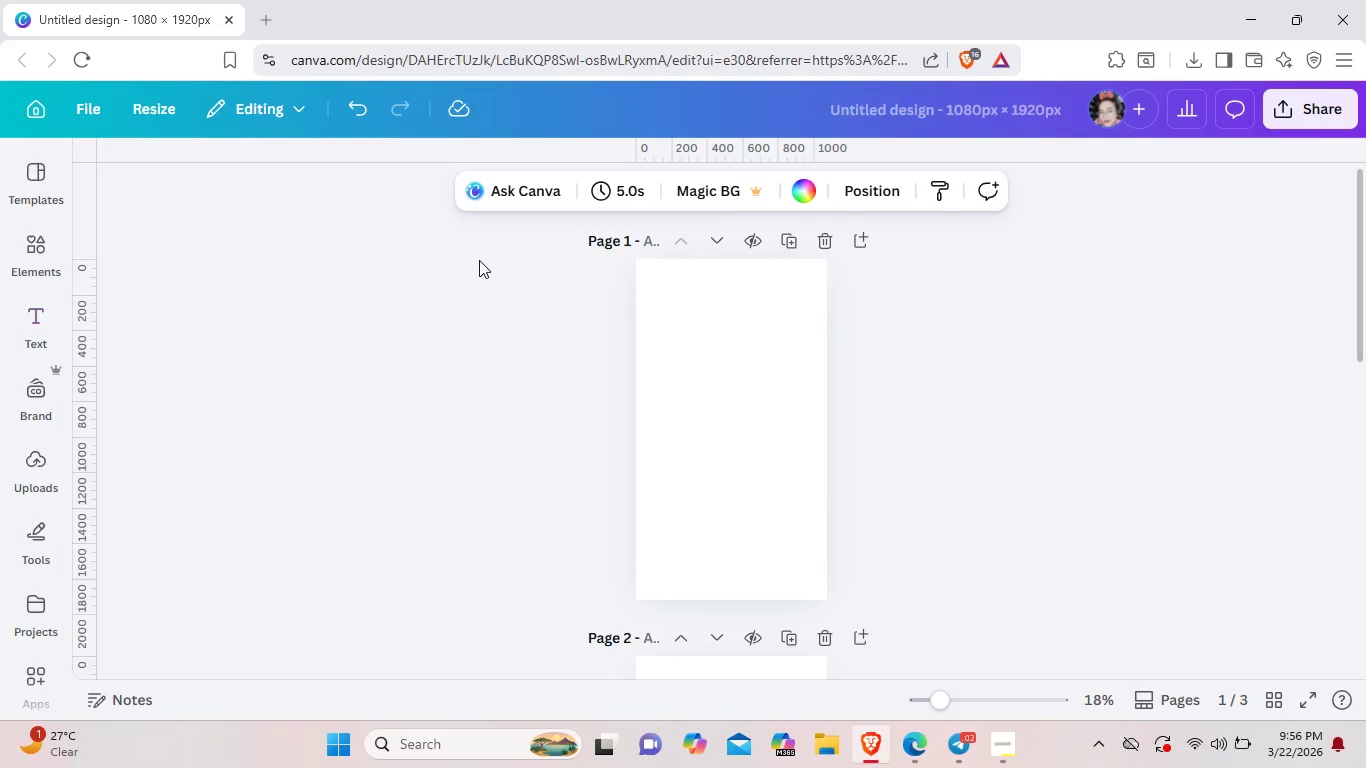 
wait(5.08)
 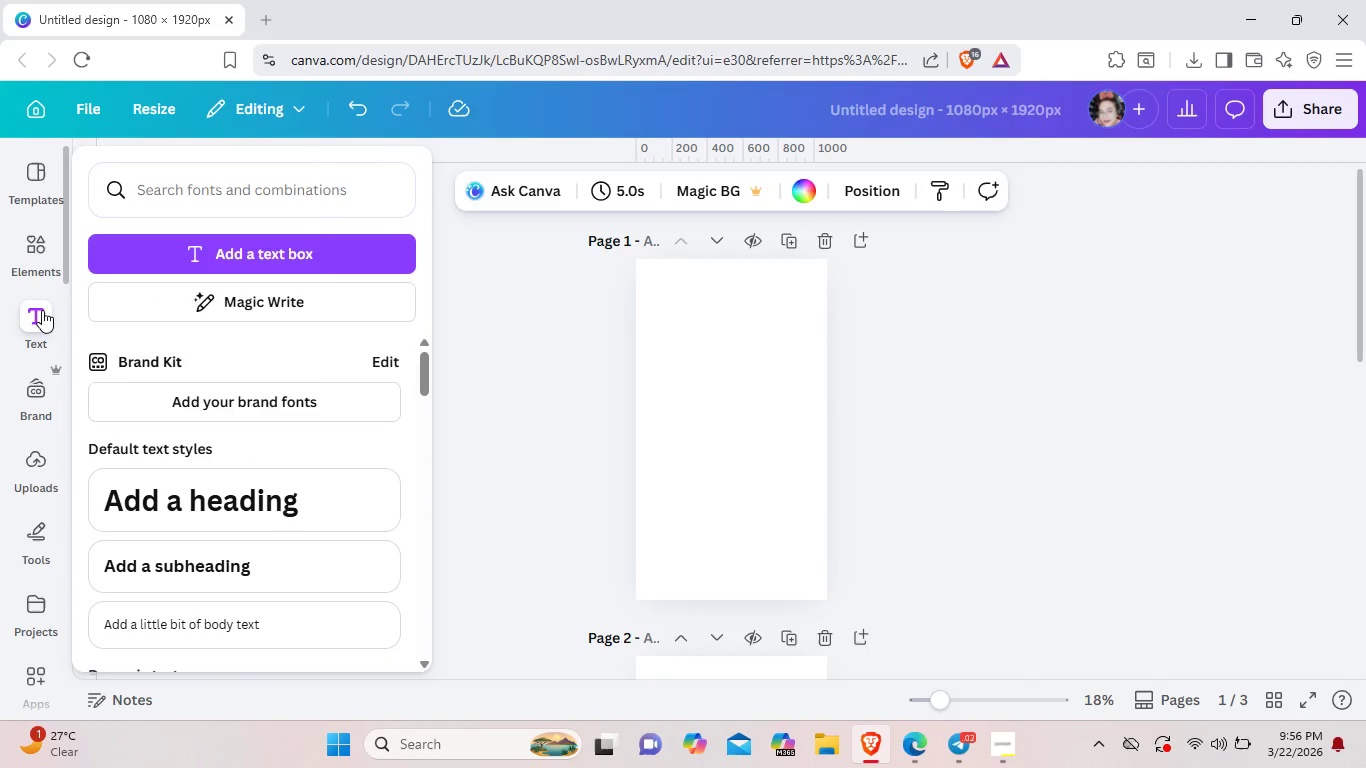 
left_click([796, 193])
 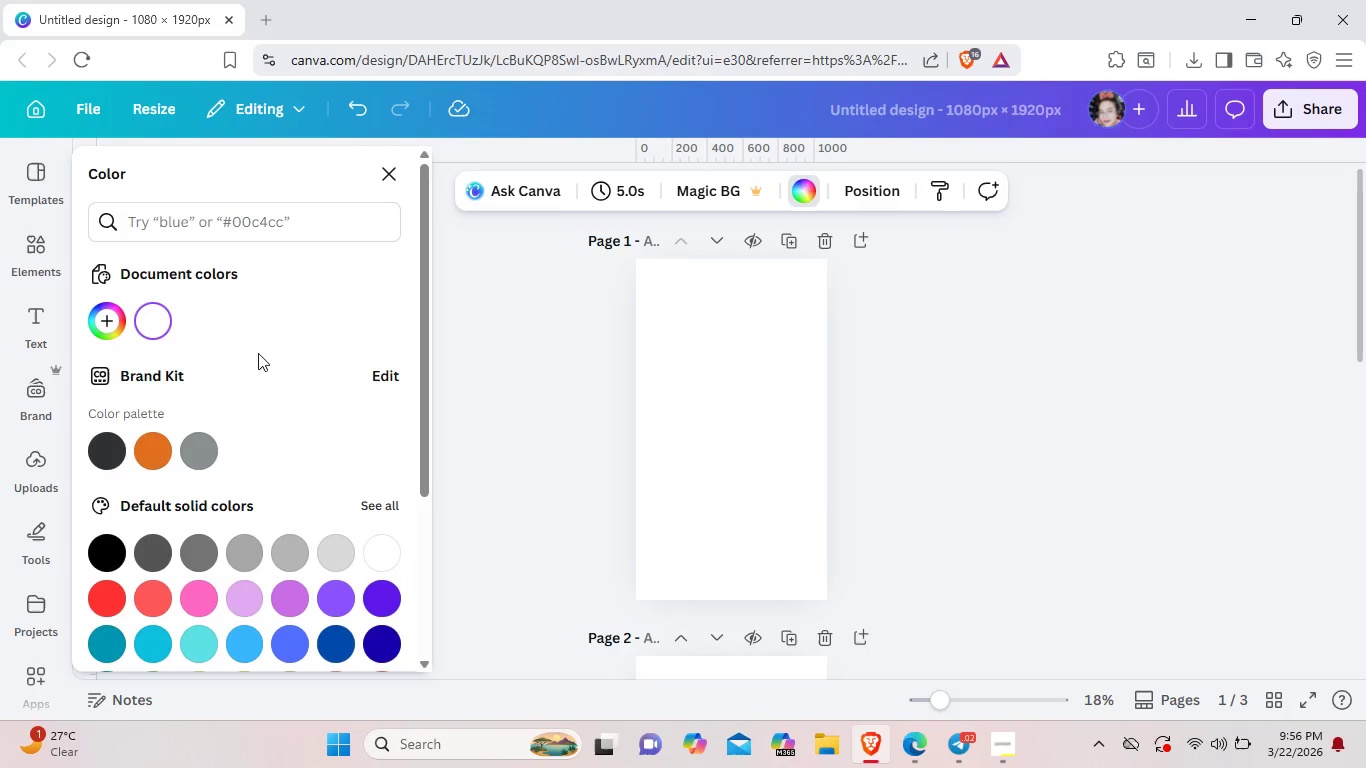 
wait(5.01)
 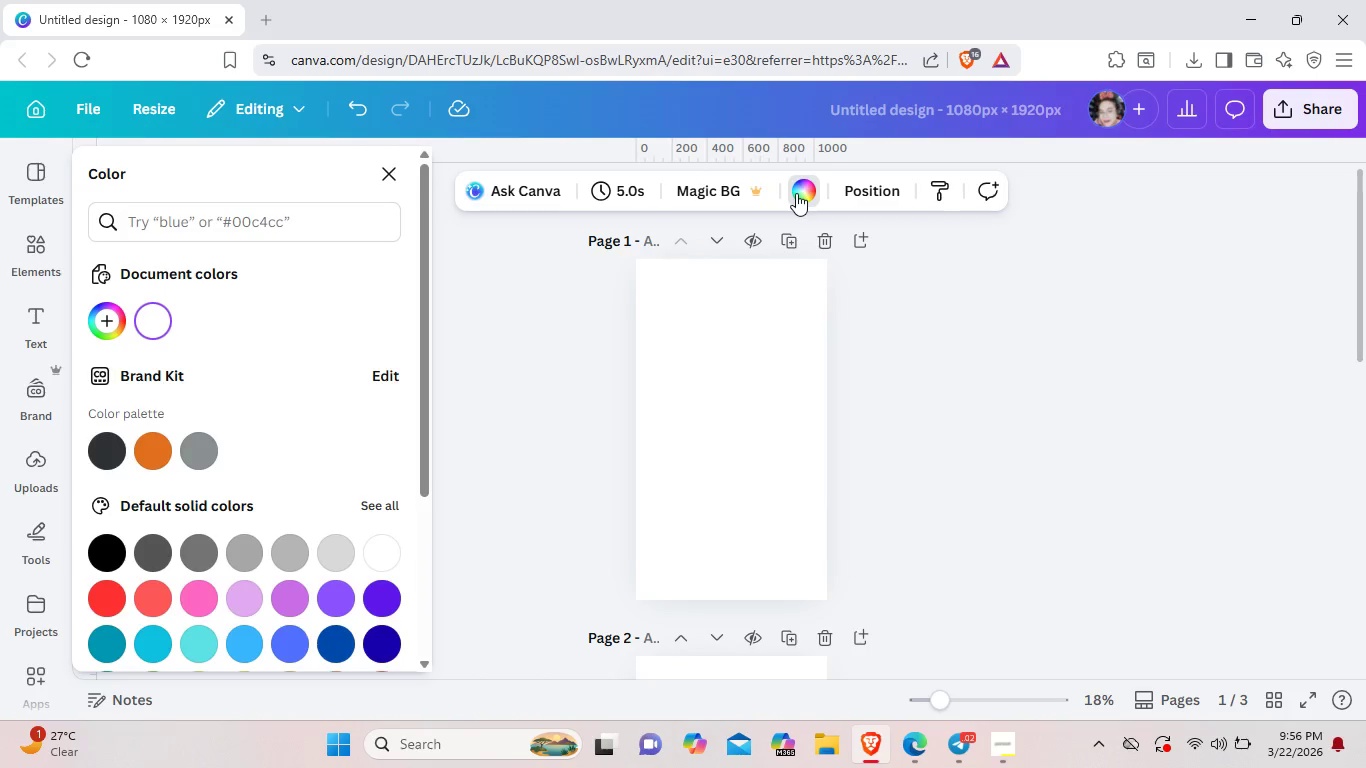 
left_click([115, 312])
 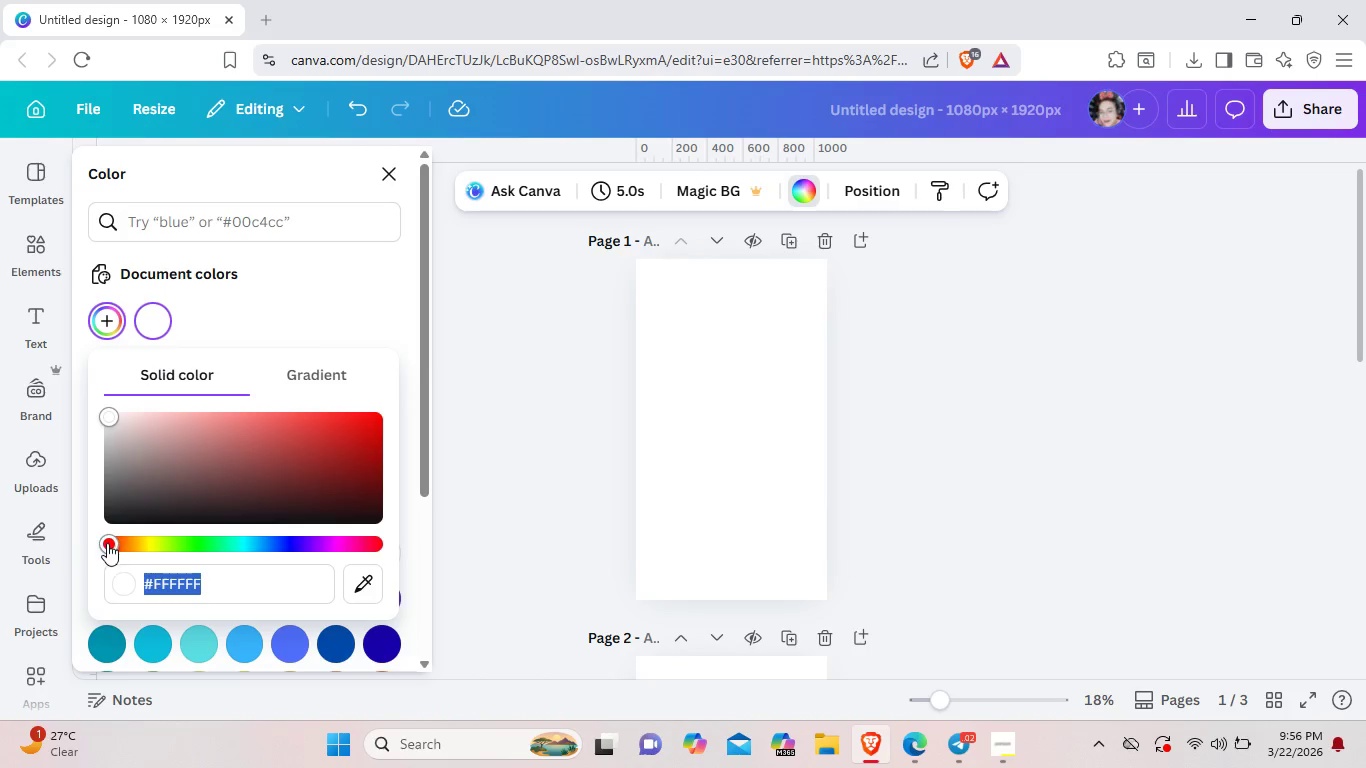 
left_click_drag(start_coordinate=[111, 543], to_coordinate=[140, 548])
 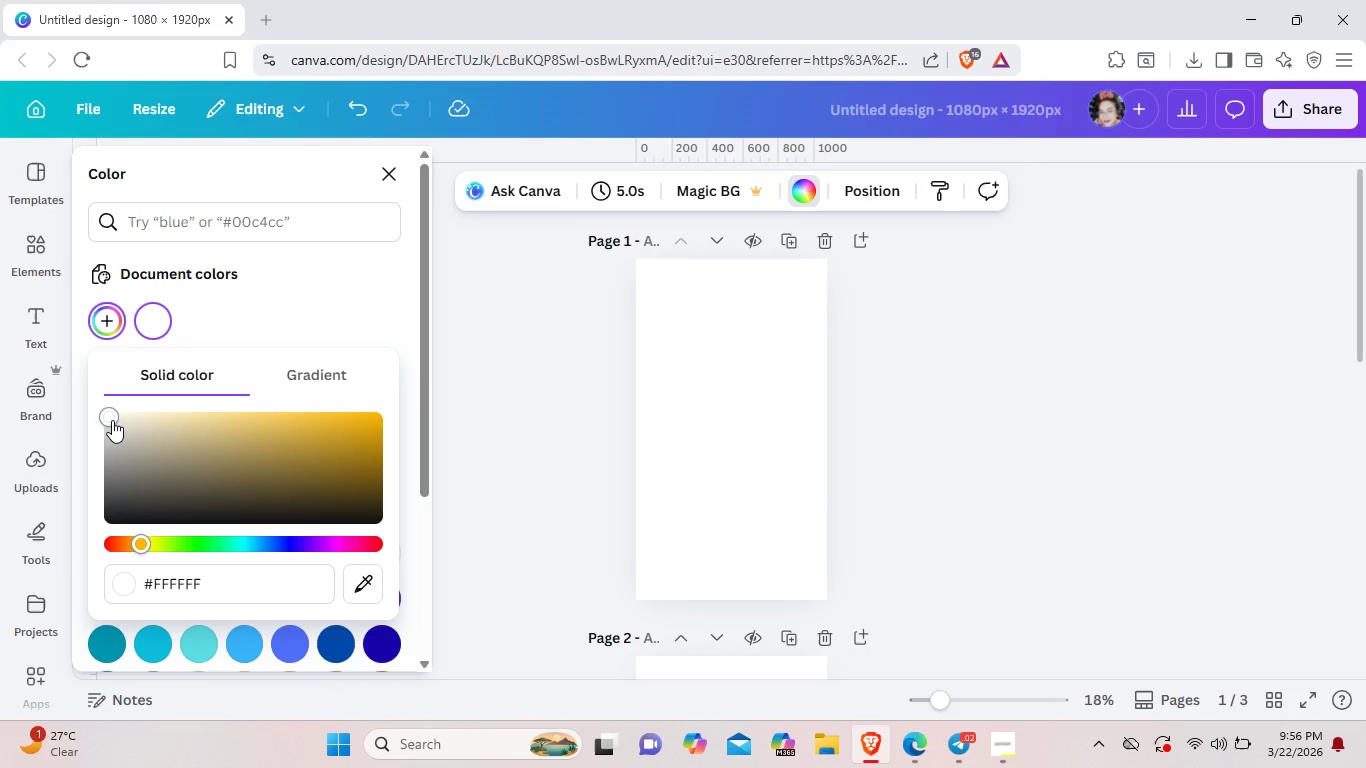 
left_click_drag(start_coordinate=[112, 420], to_coordinate=[154, 420])
 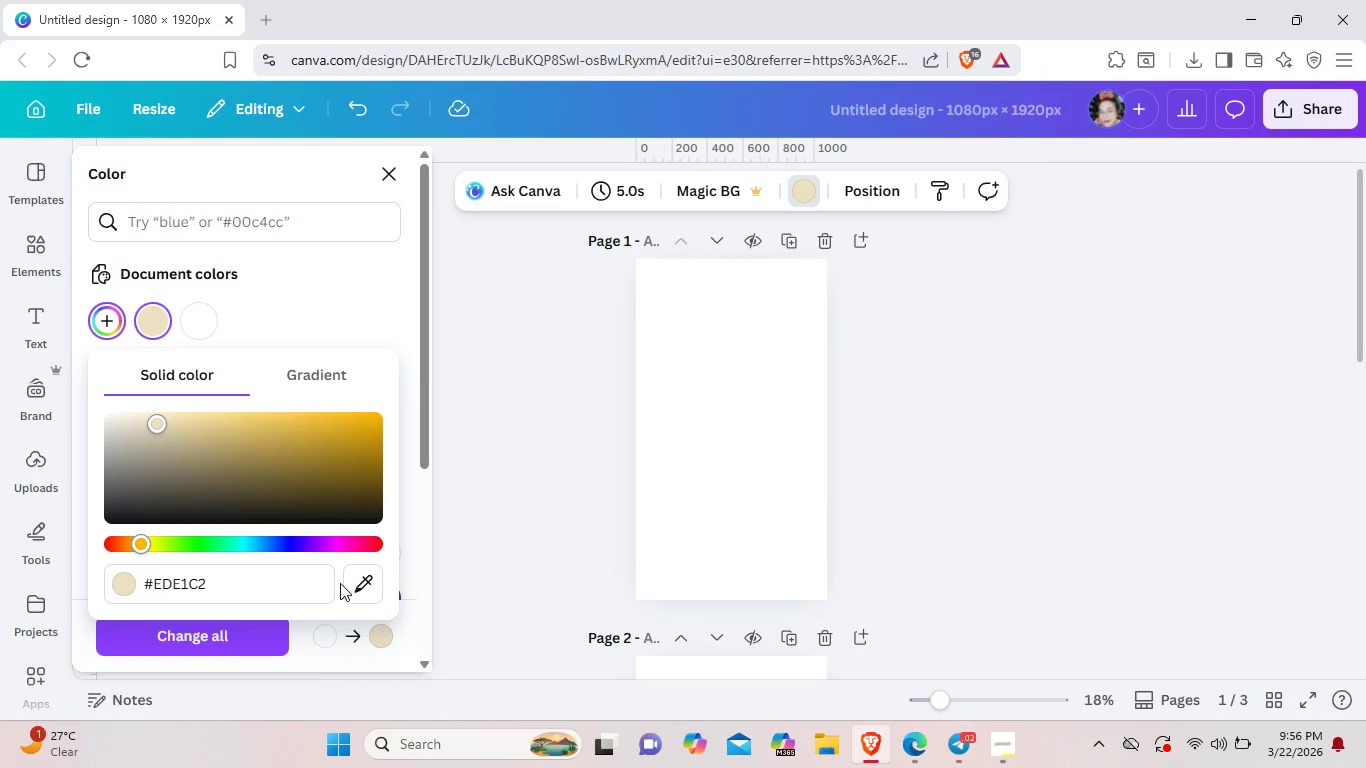 
left_click([271, 638])
 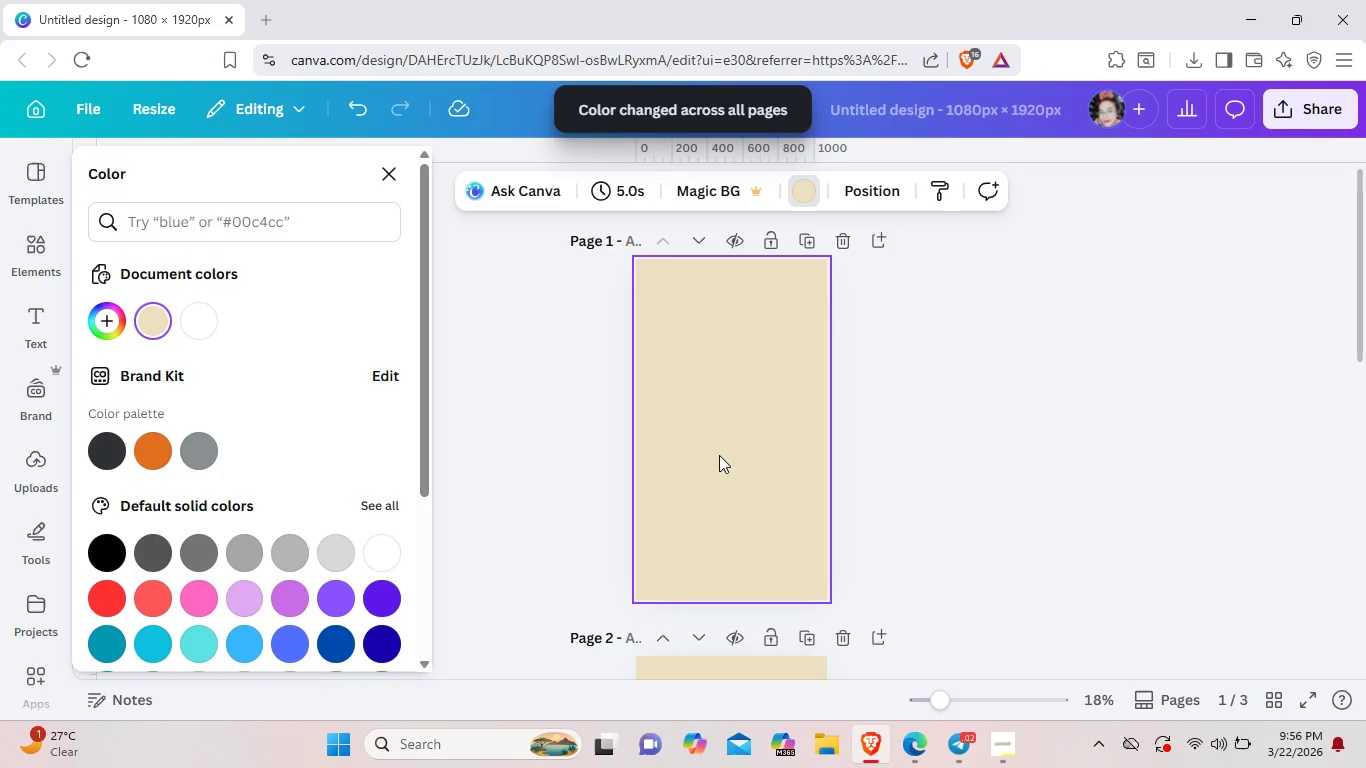 
wait(9.45)
 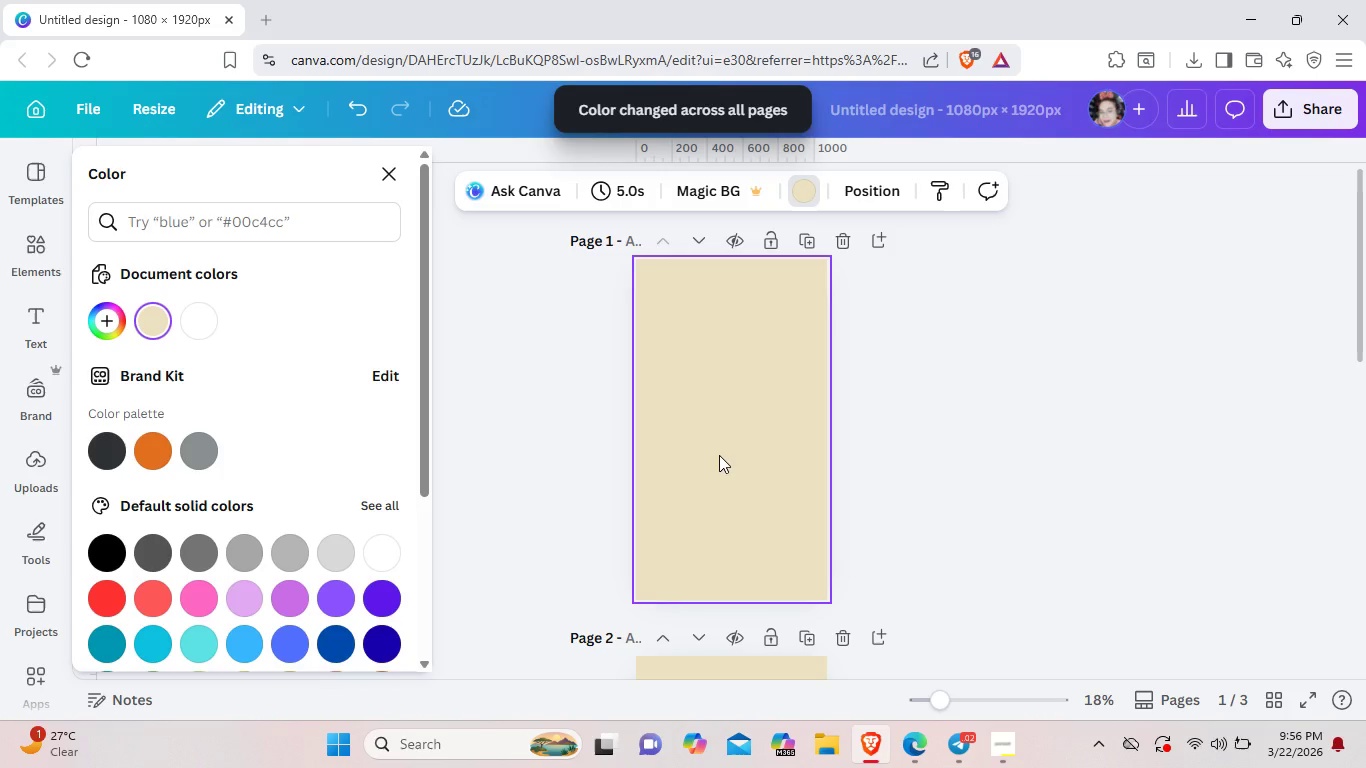 
left_click([205, 321])
 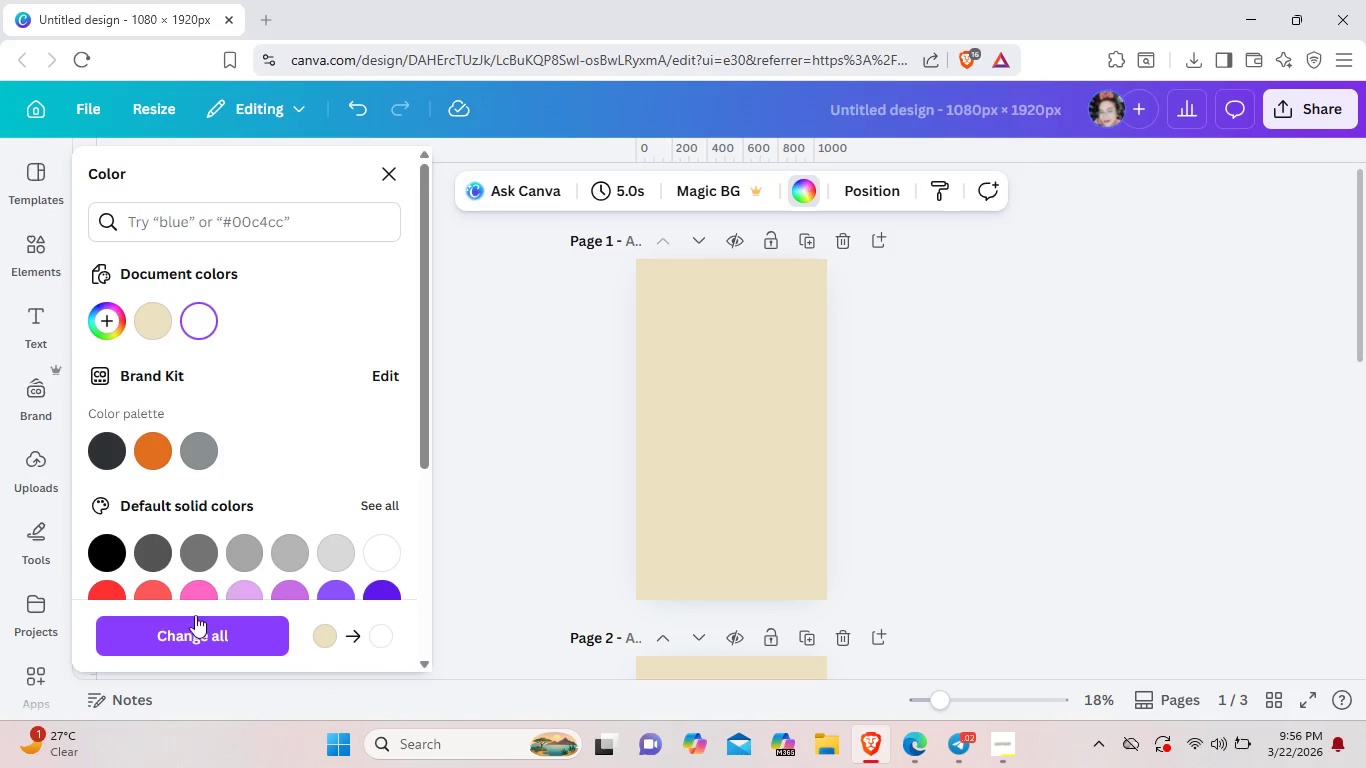 
left_click([202, 629])
 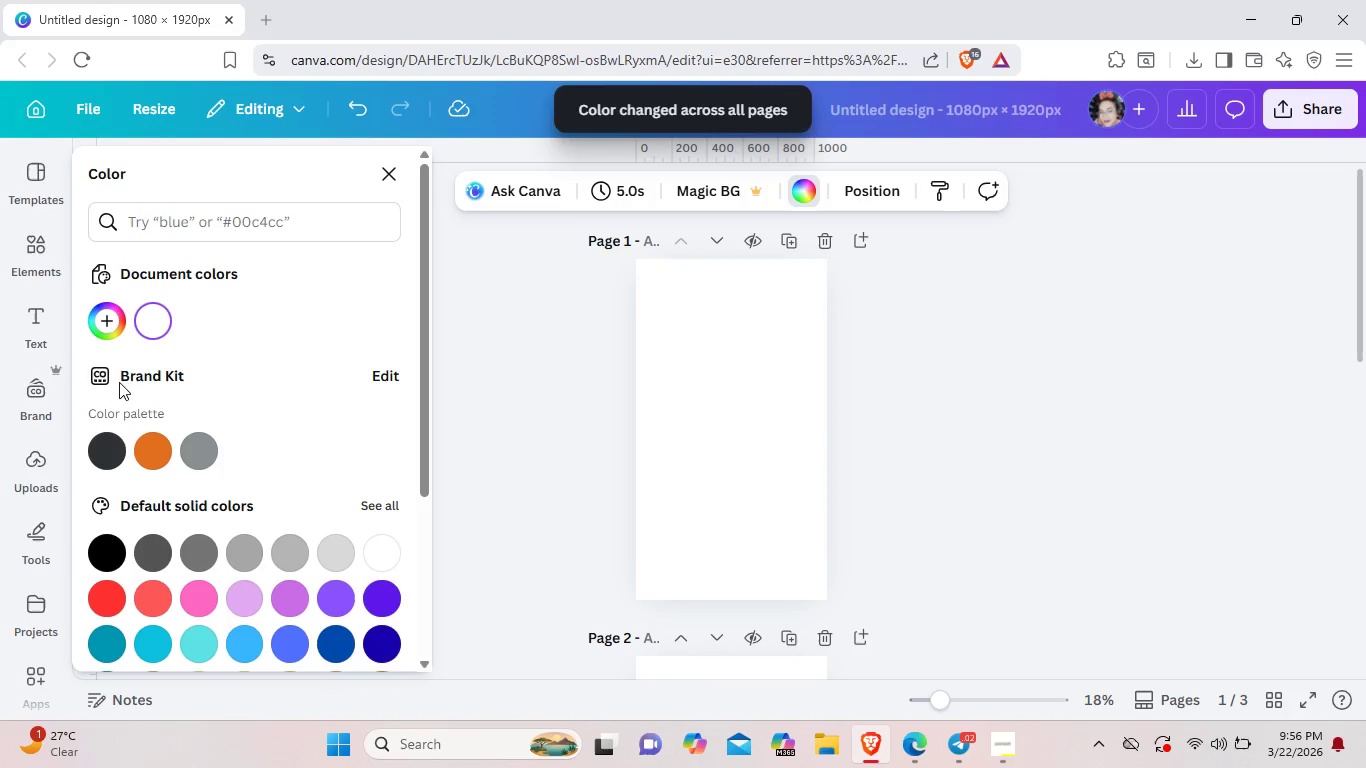 
wait(5.31)
 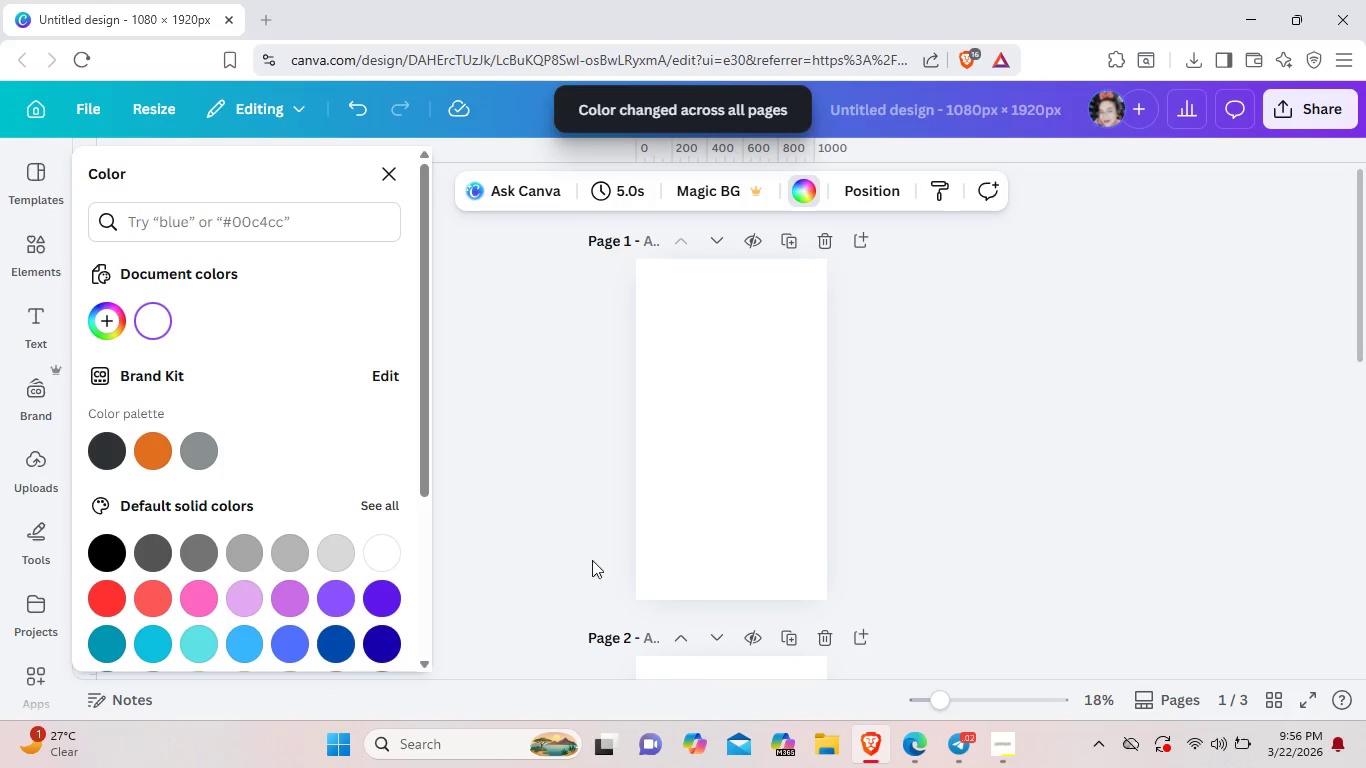 
left_click([35, 271])
 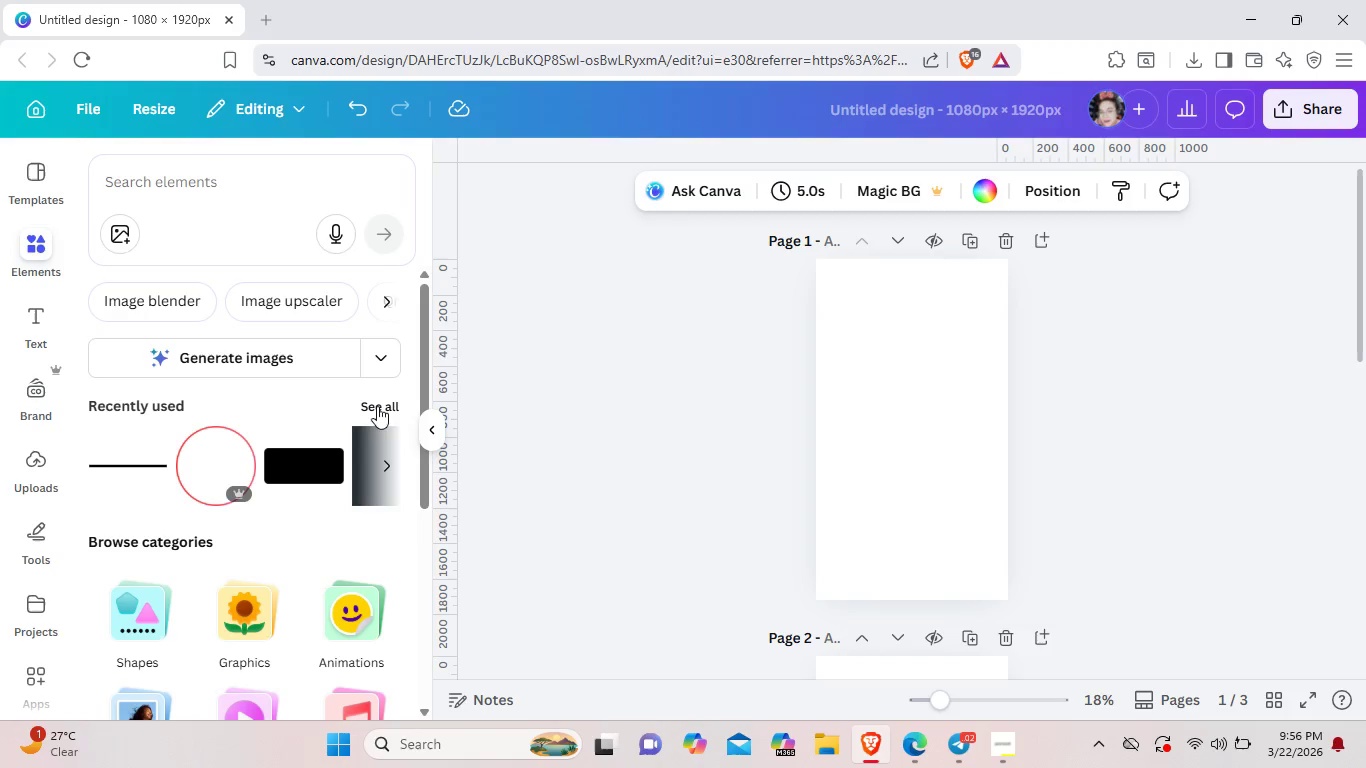 
wait(5.44)
 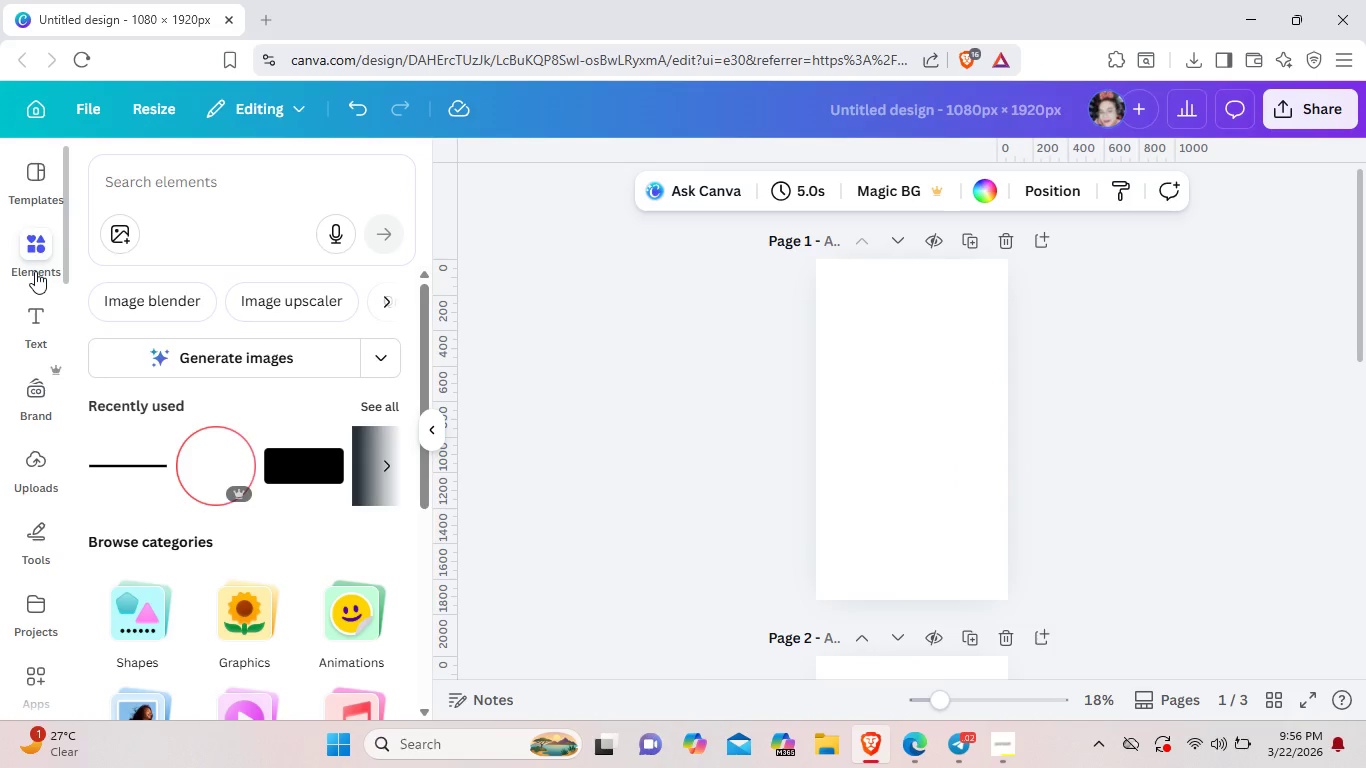 
left_click([247, 200])
 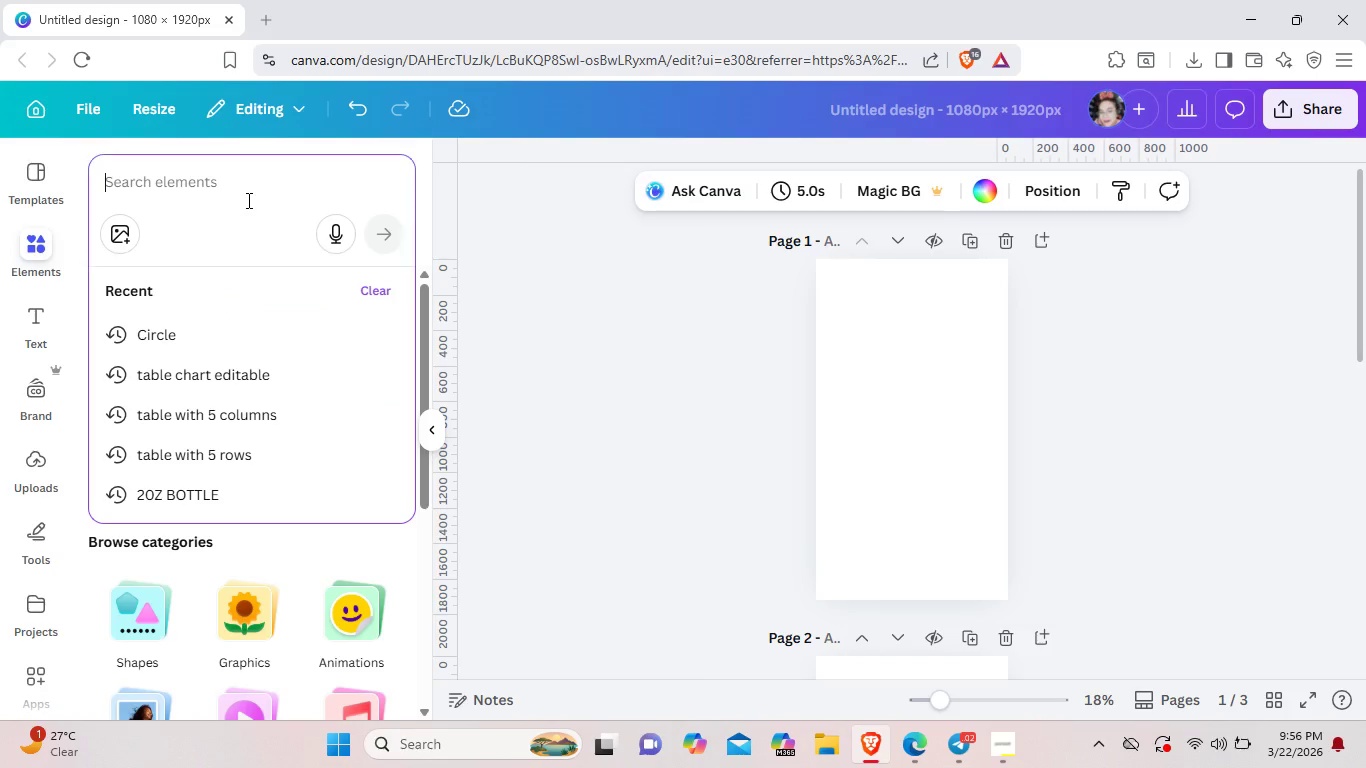 
type(line)
 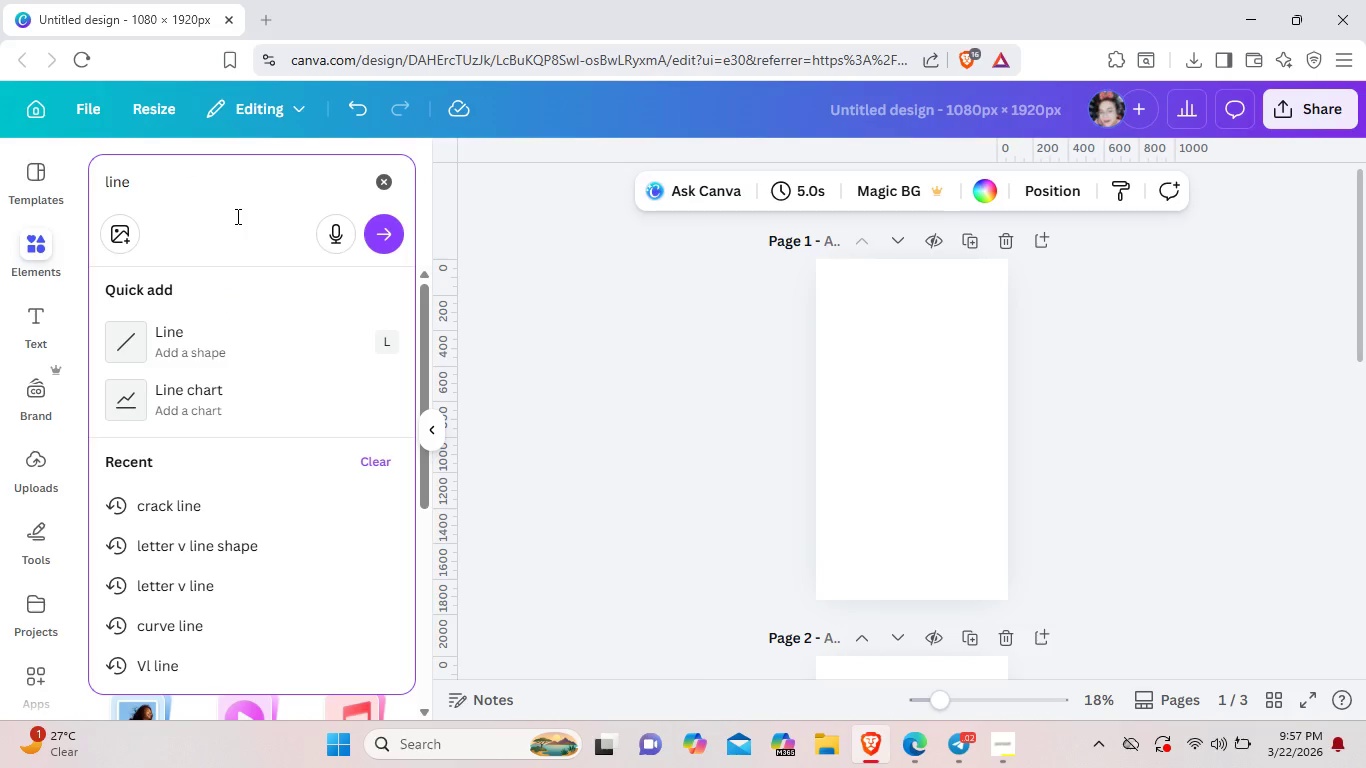 
wait(6.45)
 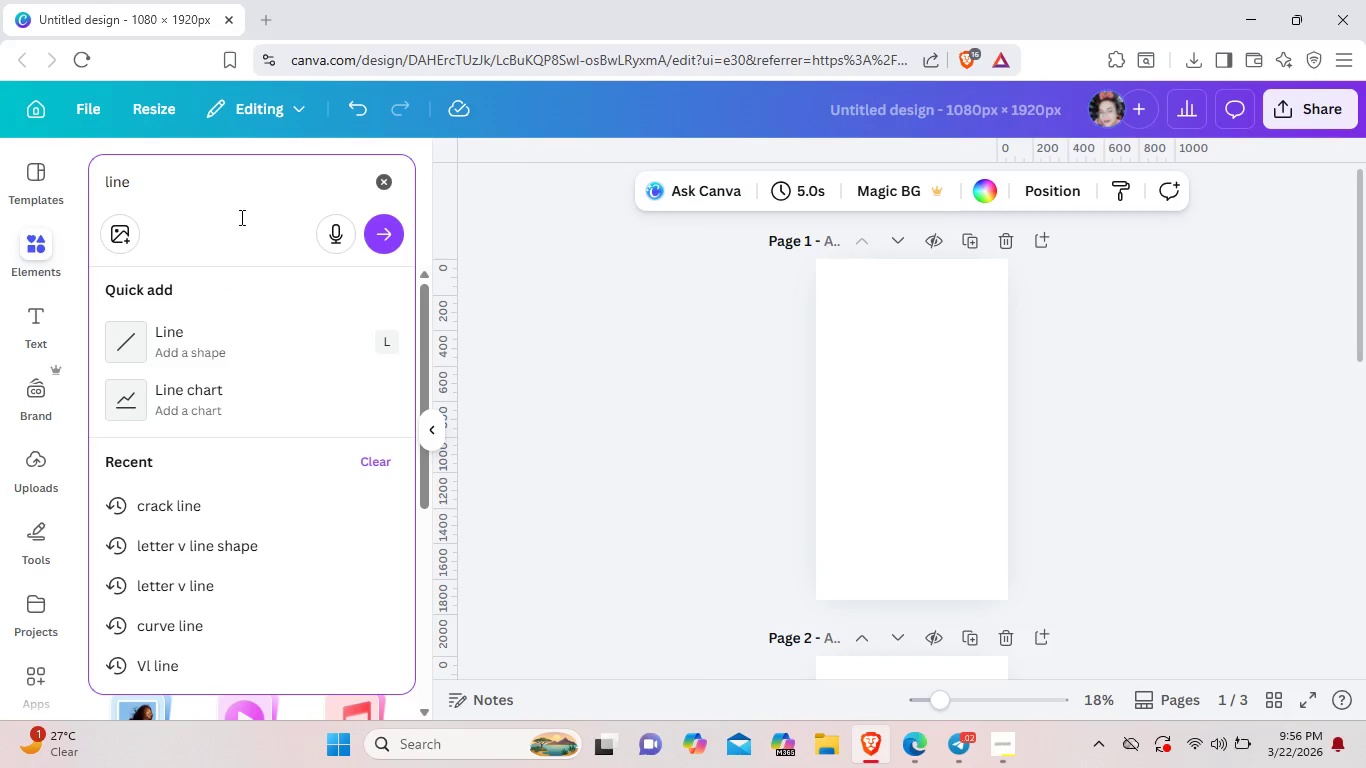 
left_click([190, 619])
 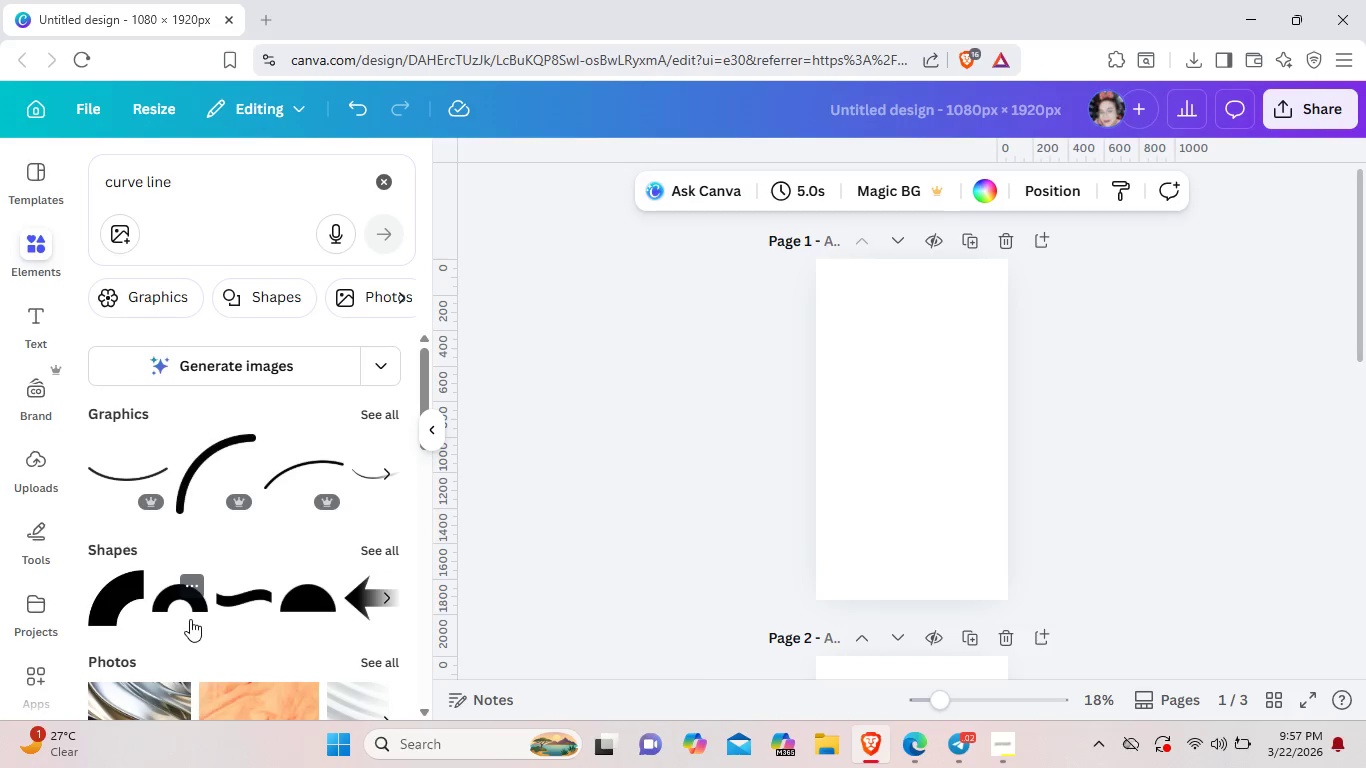 
left_click([369, 417])
 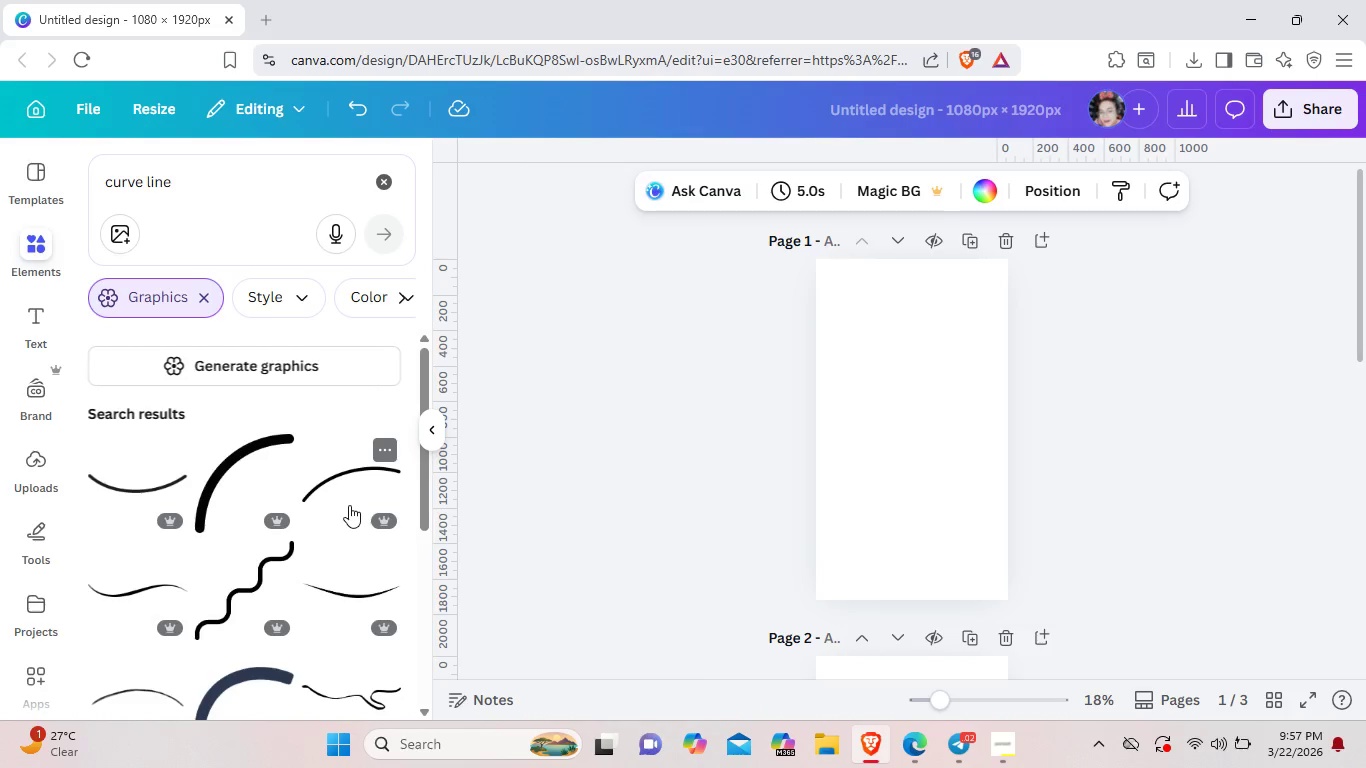 
scroll: coordinate [349, 505], scroll_direction: down, amount: 1.0
 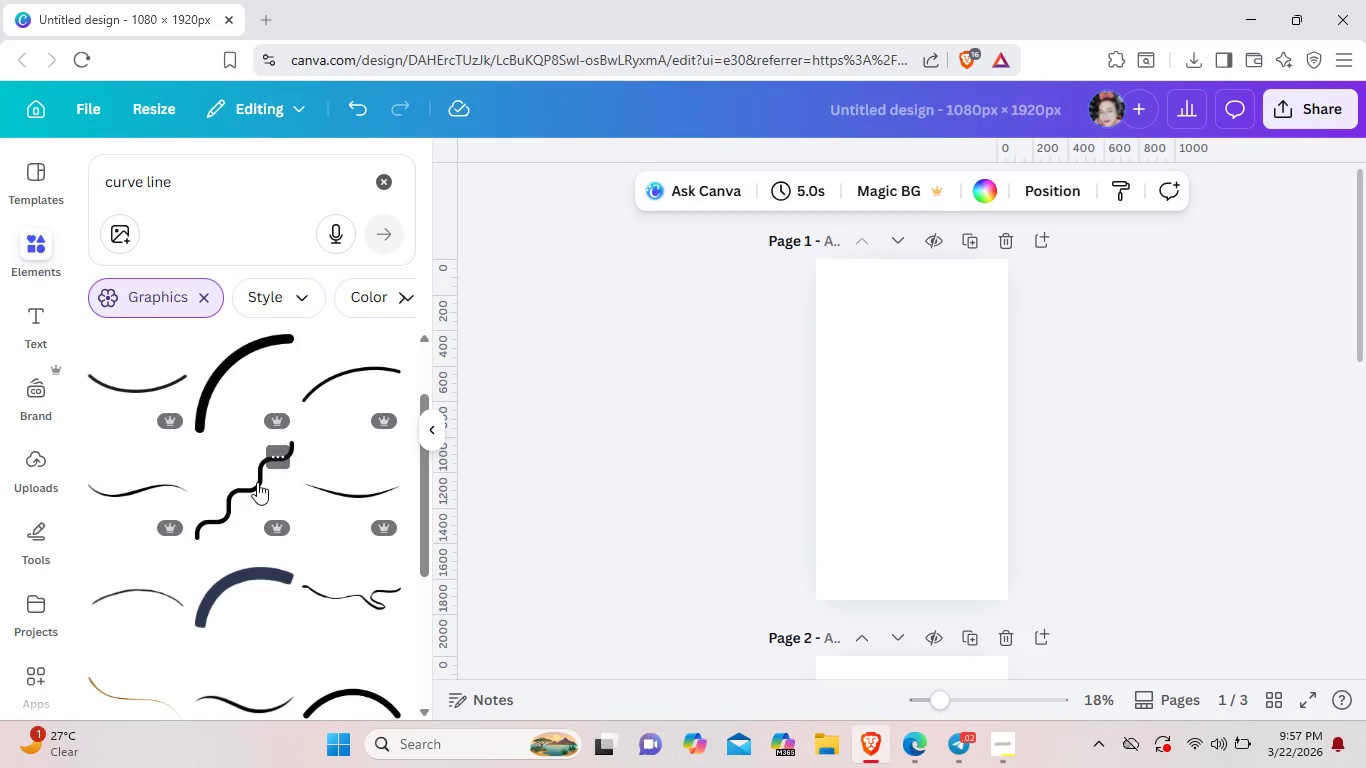 
left_click([257, 482])
 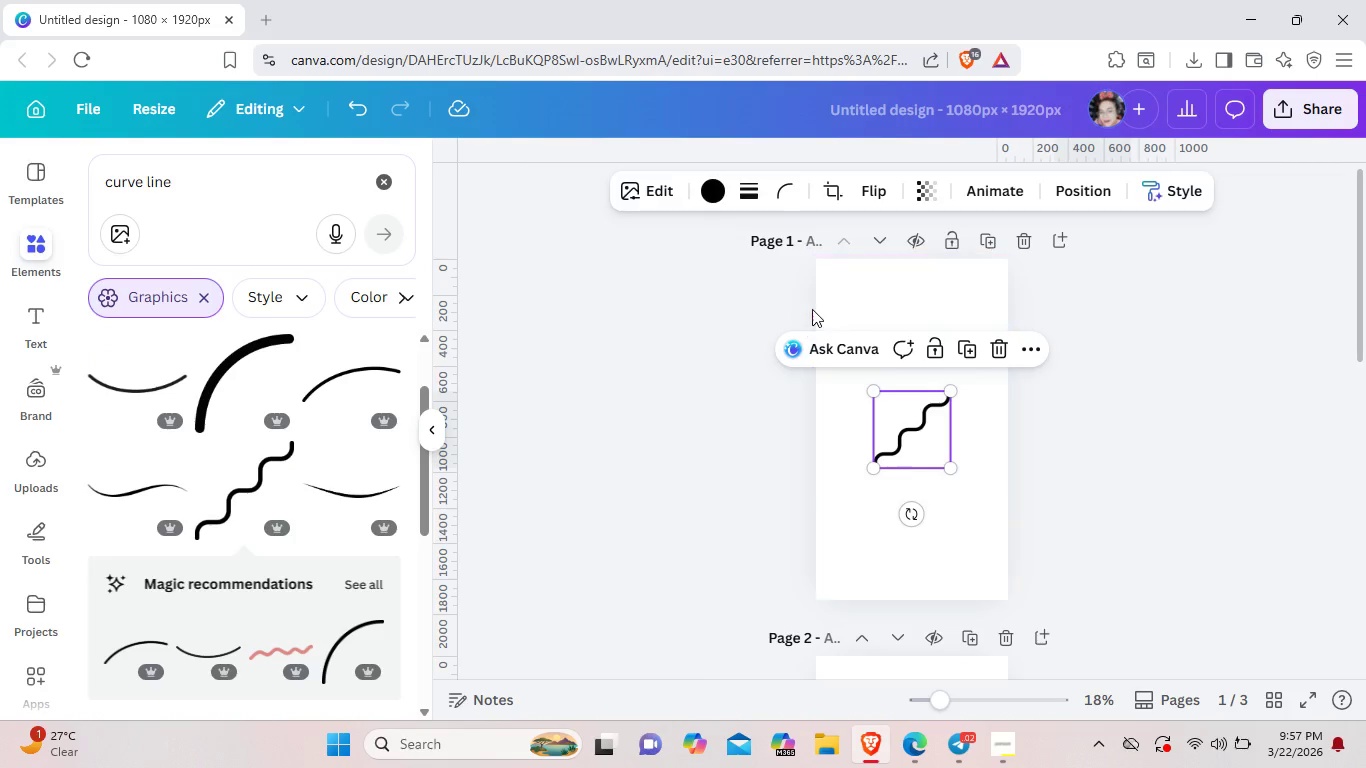 
left_click([748, 190])
 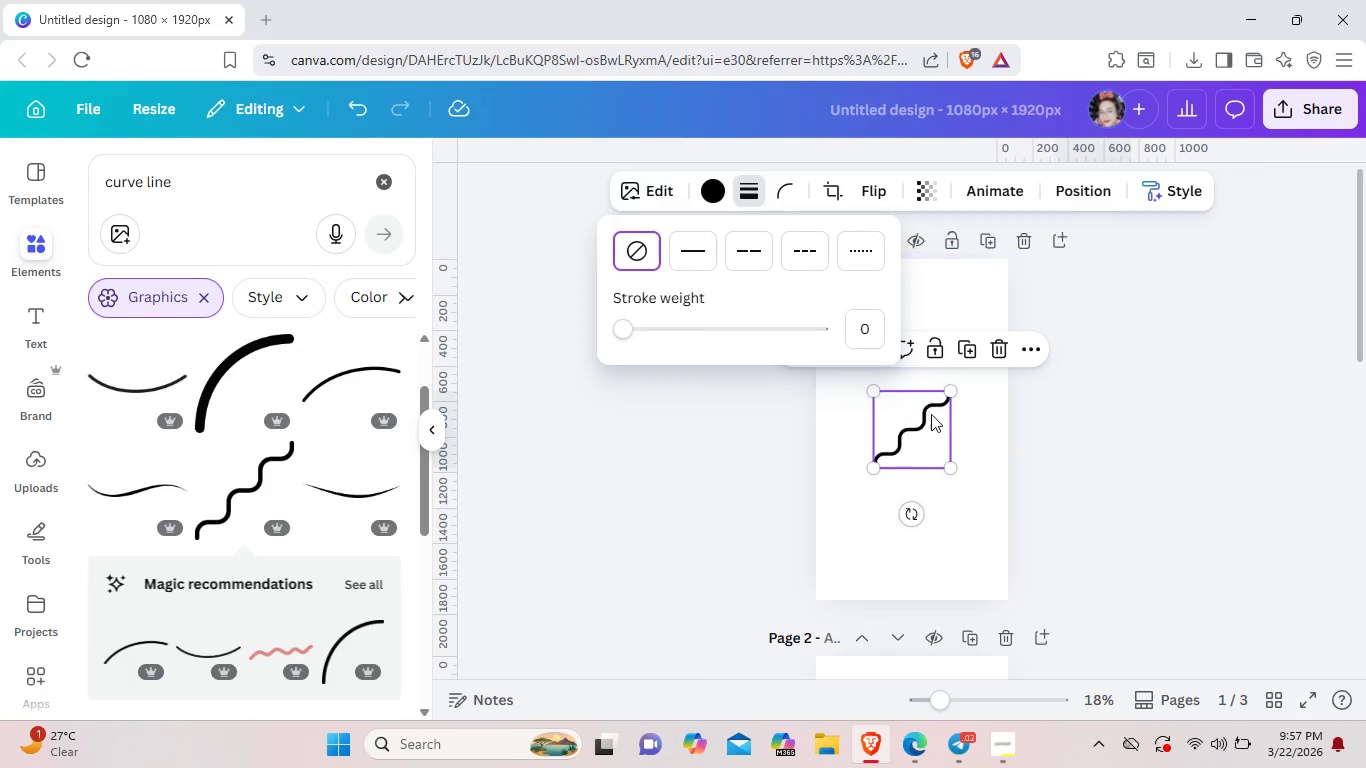 
left_click_drag(start_coordinate=[922, 430], to_coordinate=[885, 340])
 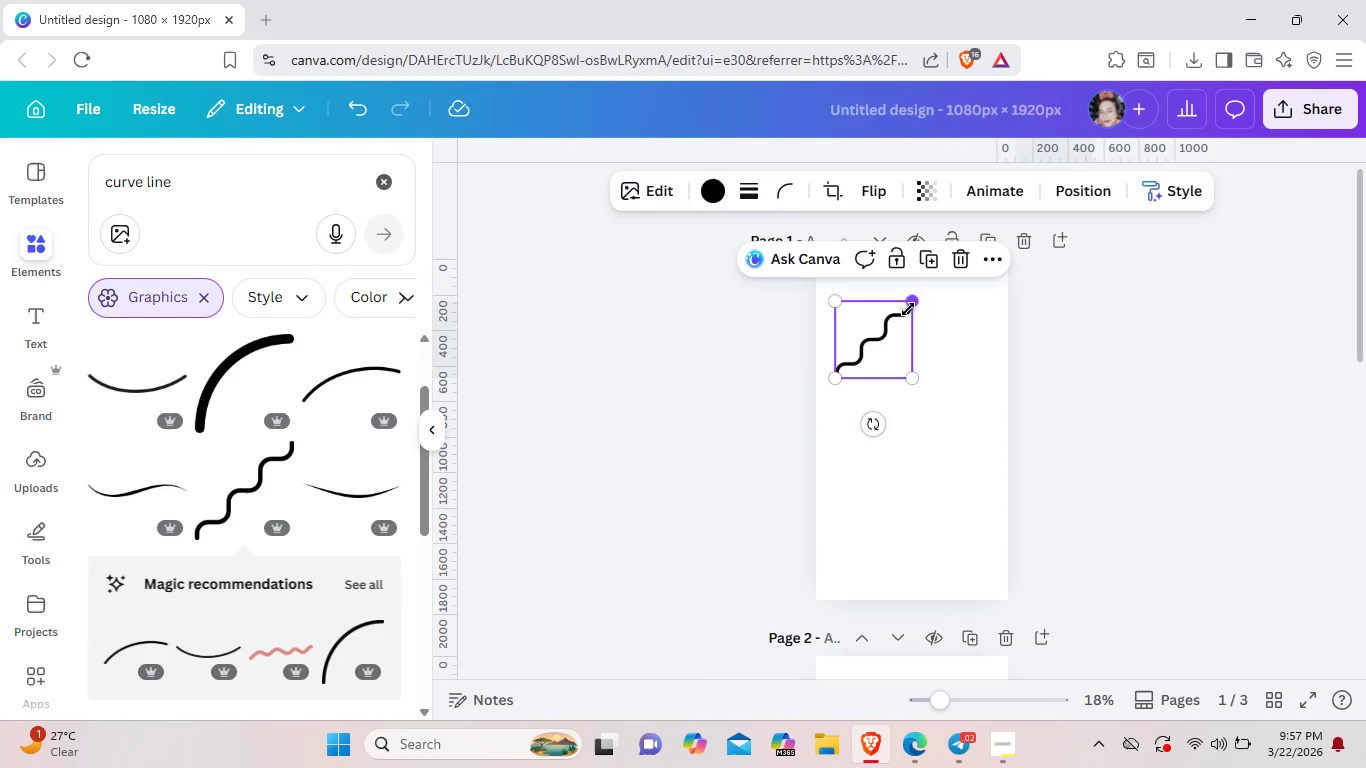 
left_click_drag(start_coordinate=[908, 310], to_coordinate=[942, 293])
 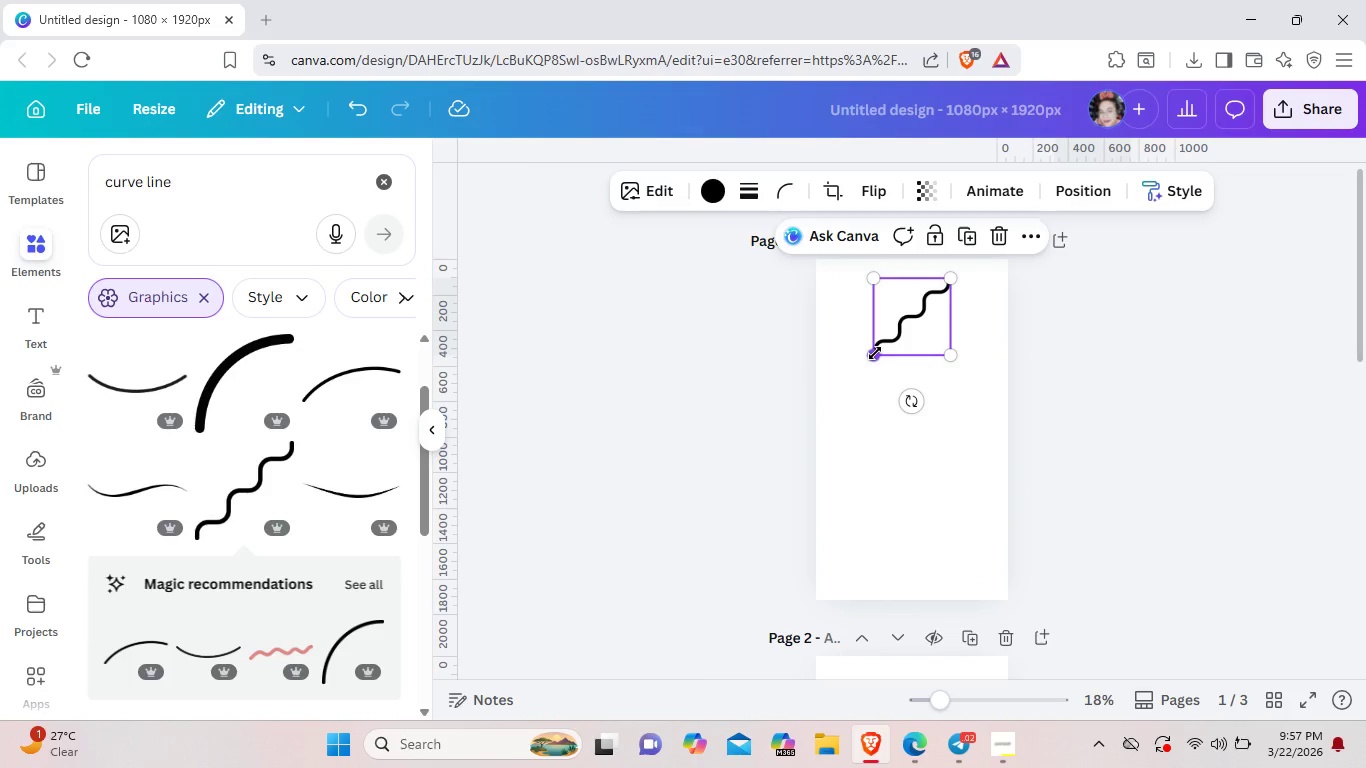 
left_click_drag(start_coordinate=[875, 353], to_coordinate=[750, 367])
 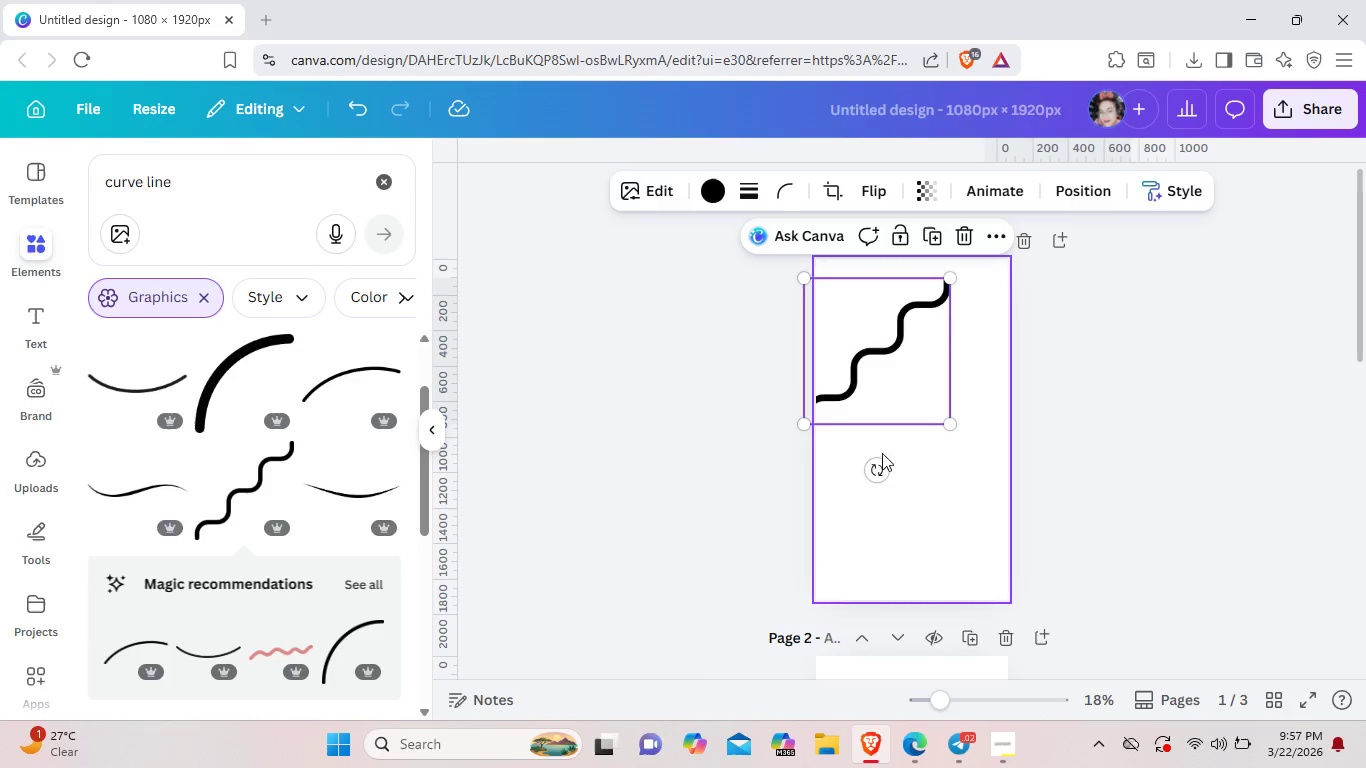 
left_click_drag(start_coordinate=[885, 465], to_coordinate=[812, 421])
 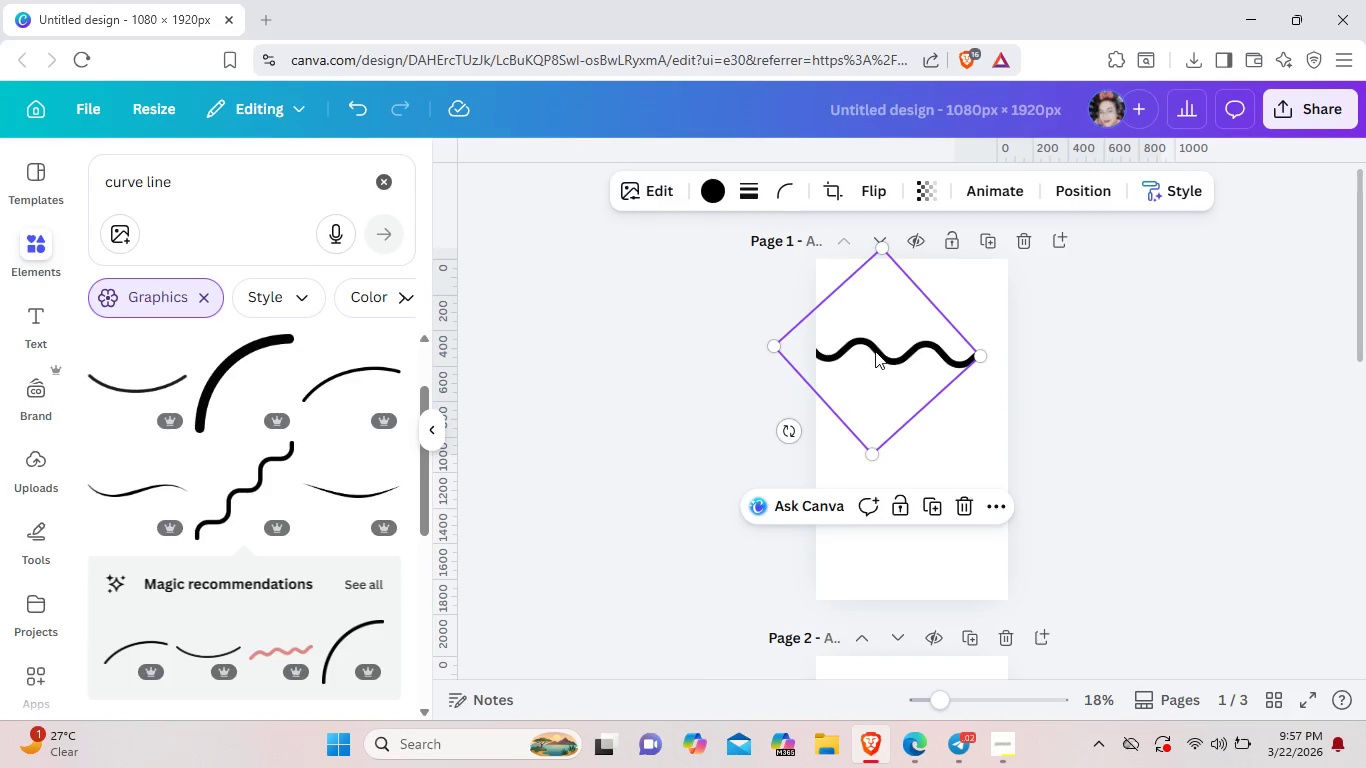 
left_click_drag(start_coordinate=[875, 351], to_coordinate=[911, 299])
 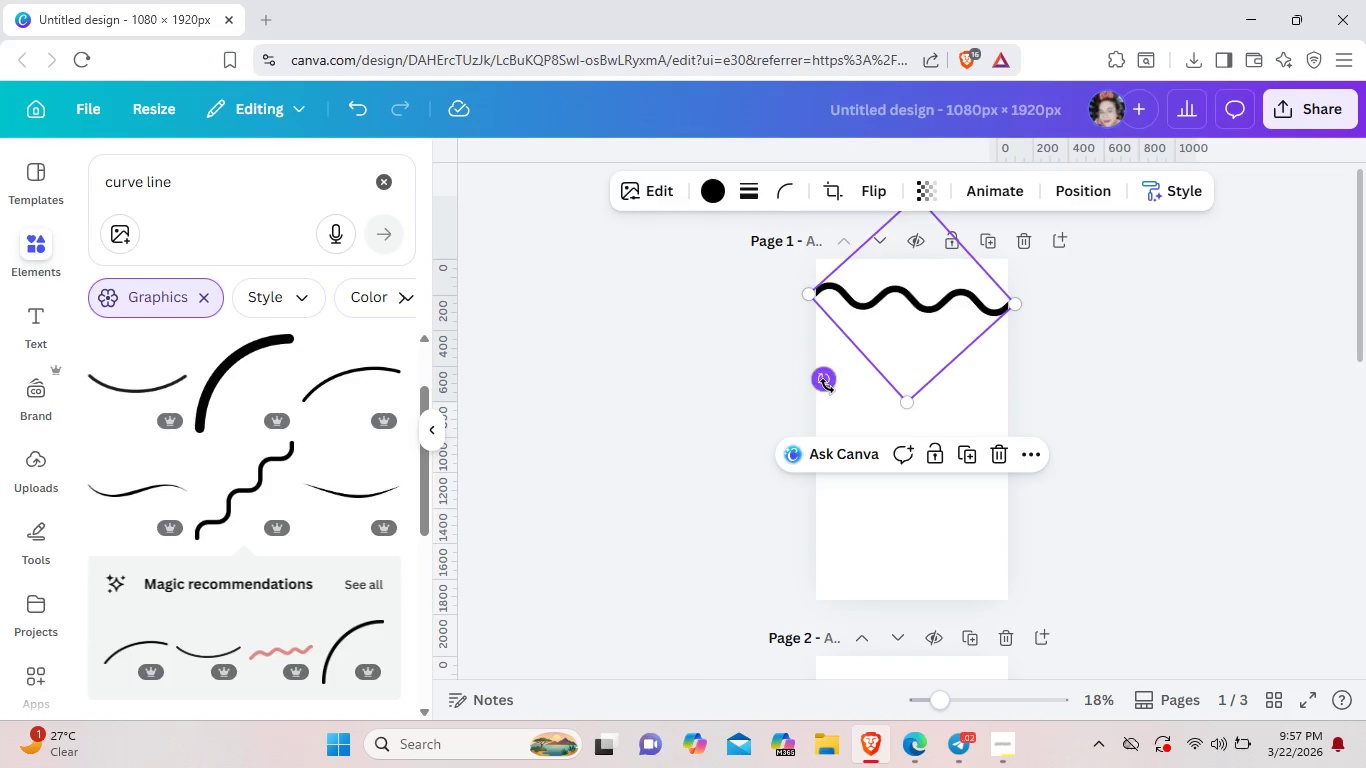 
left_click_drag(start_coordinate=[827, 385], to_coordinate=[830, 394])
 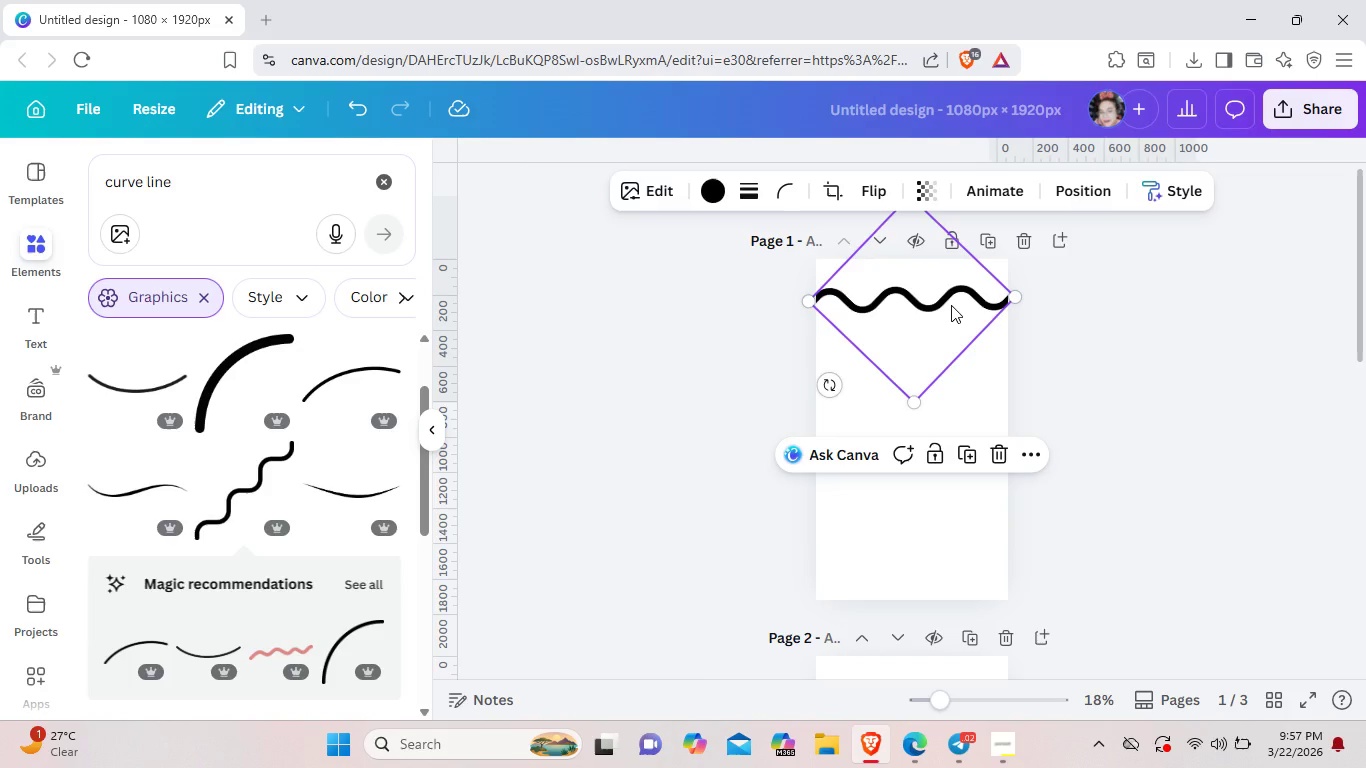 
left_click_drag(start_coordinate=[951, 305], to_coordinate=[952, 293])
 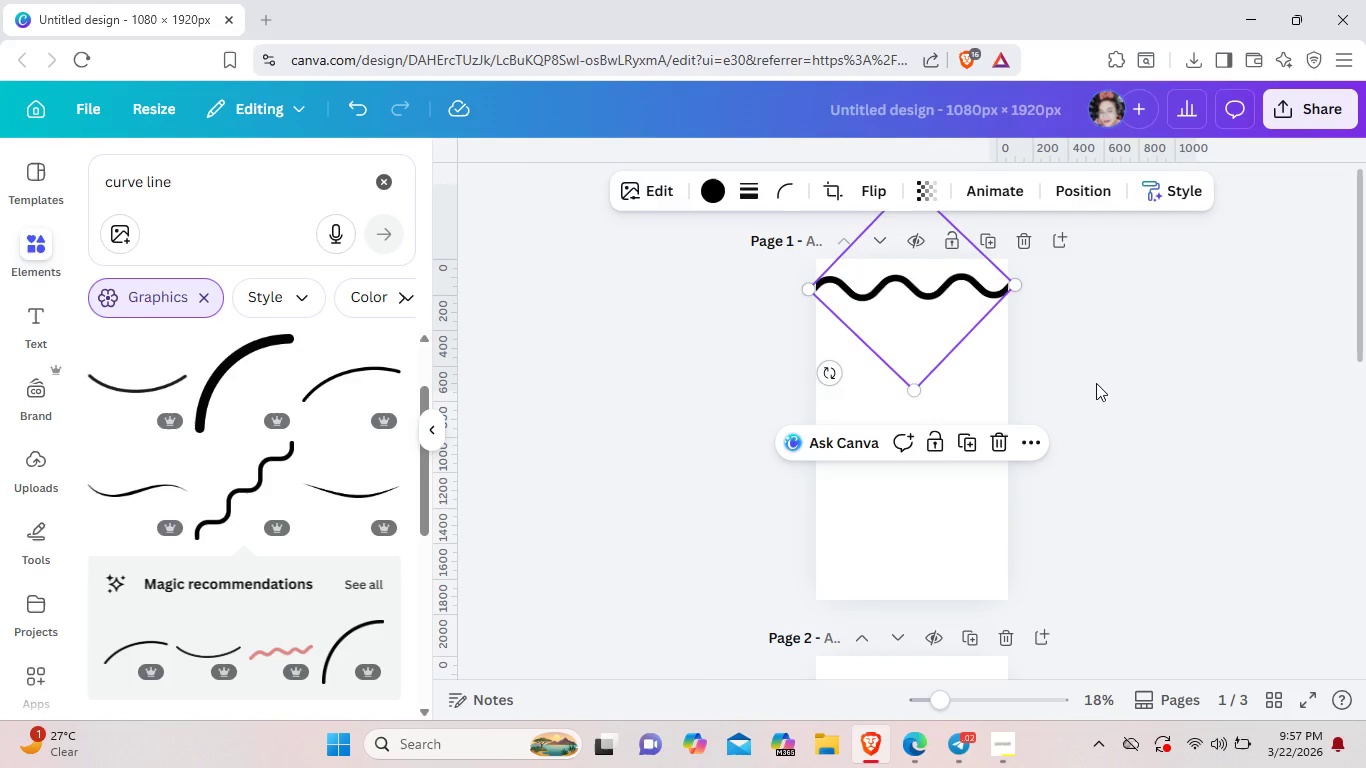 
left_click([1096, 383])
 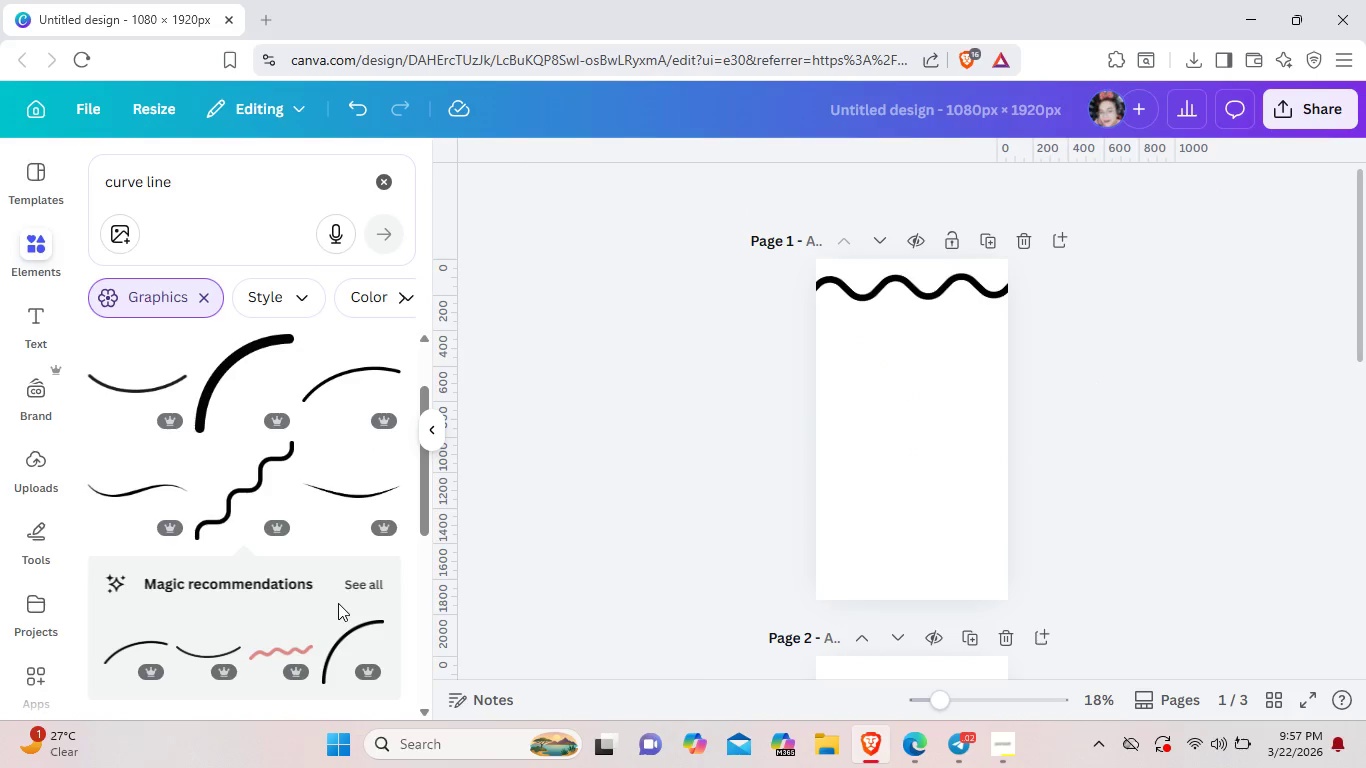 
left_click([363, 584])
 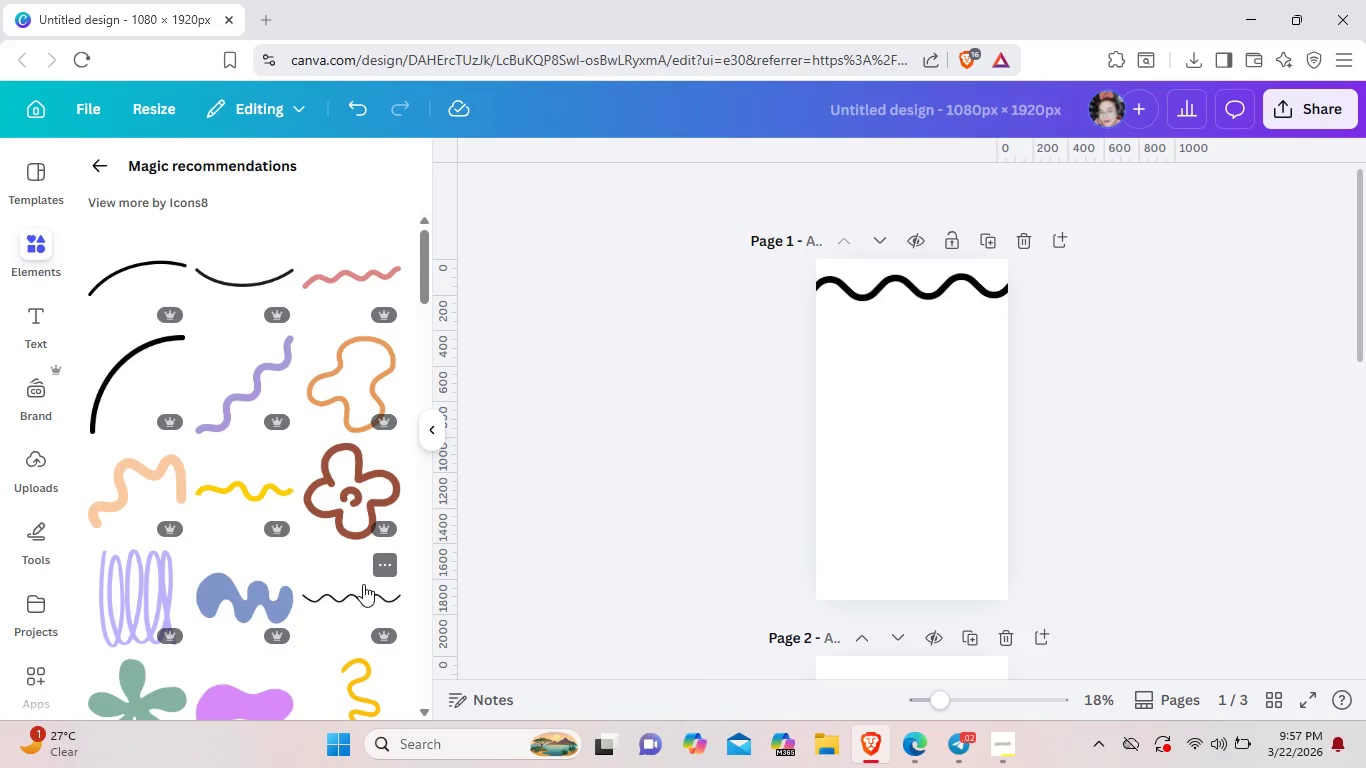 
wait(6.61)
 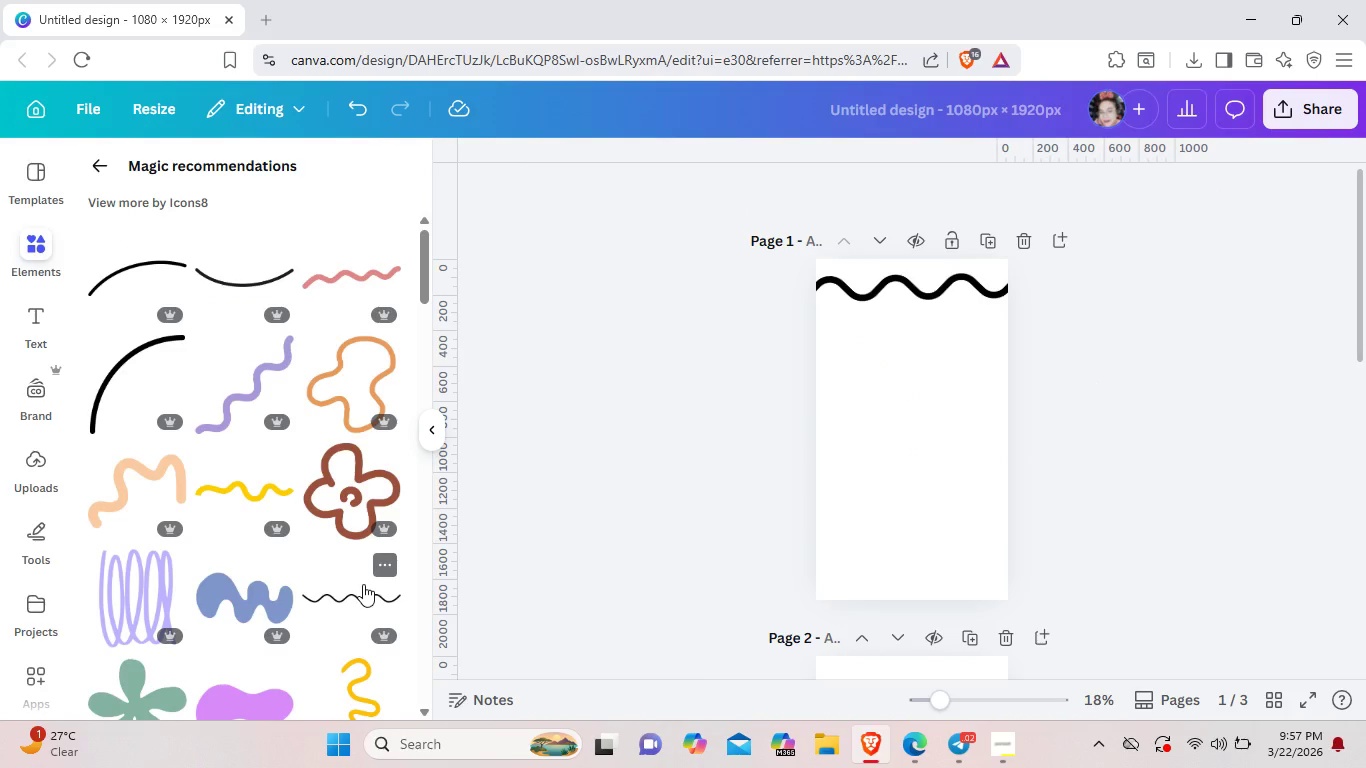 
left_click([935, 335])
 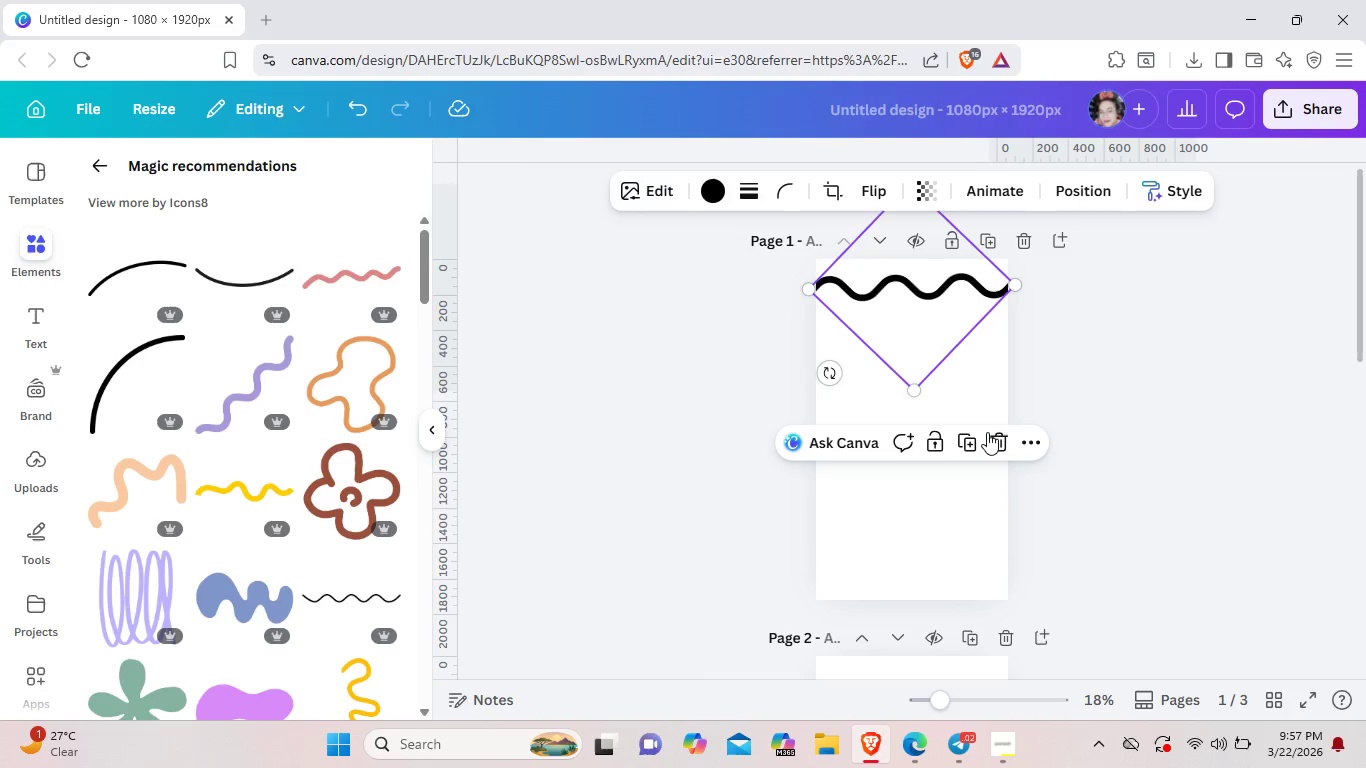 
left_click([994, 436])
 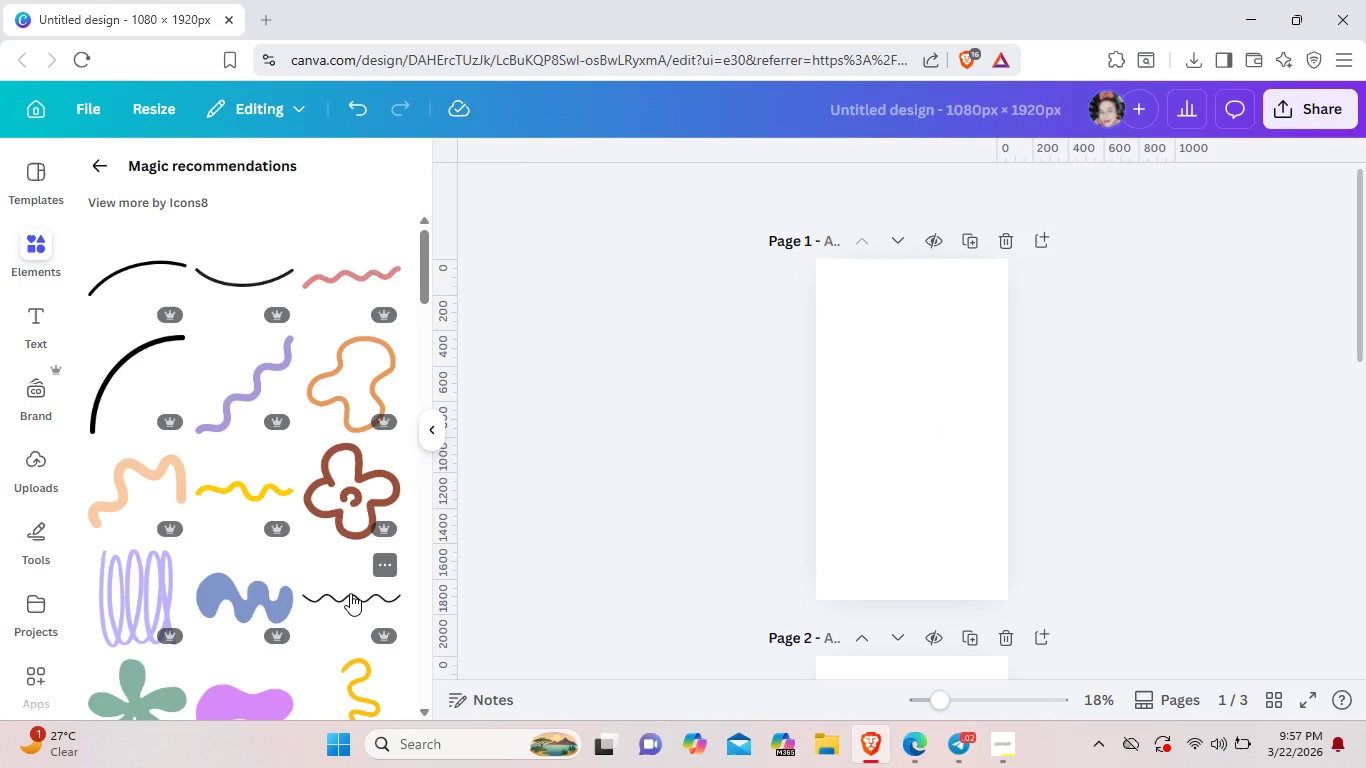 
left_click([350, 593])
 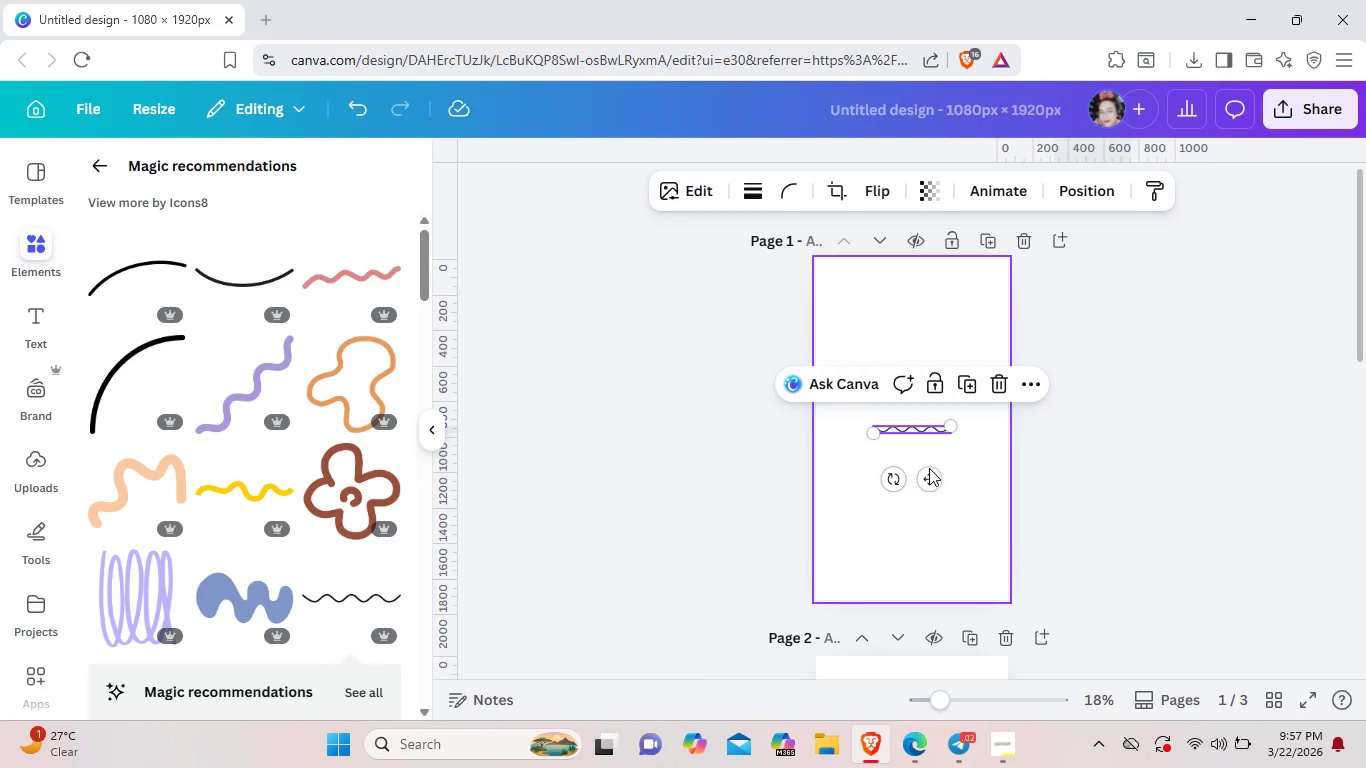 
left_click_drag(start_coordinate=[929, 469], to_coordinate=[874, 319])
 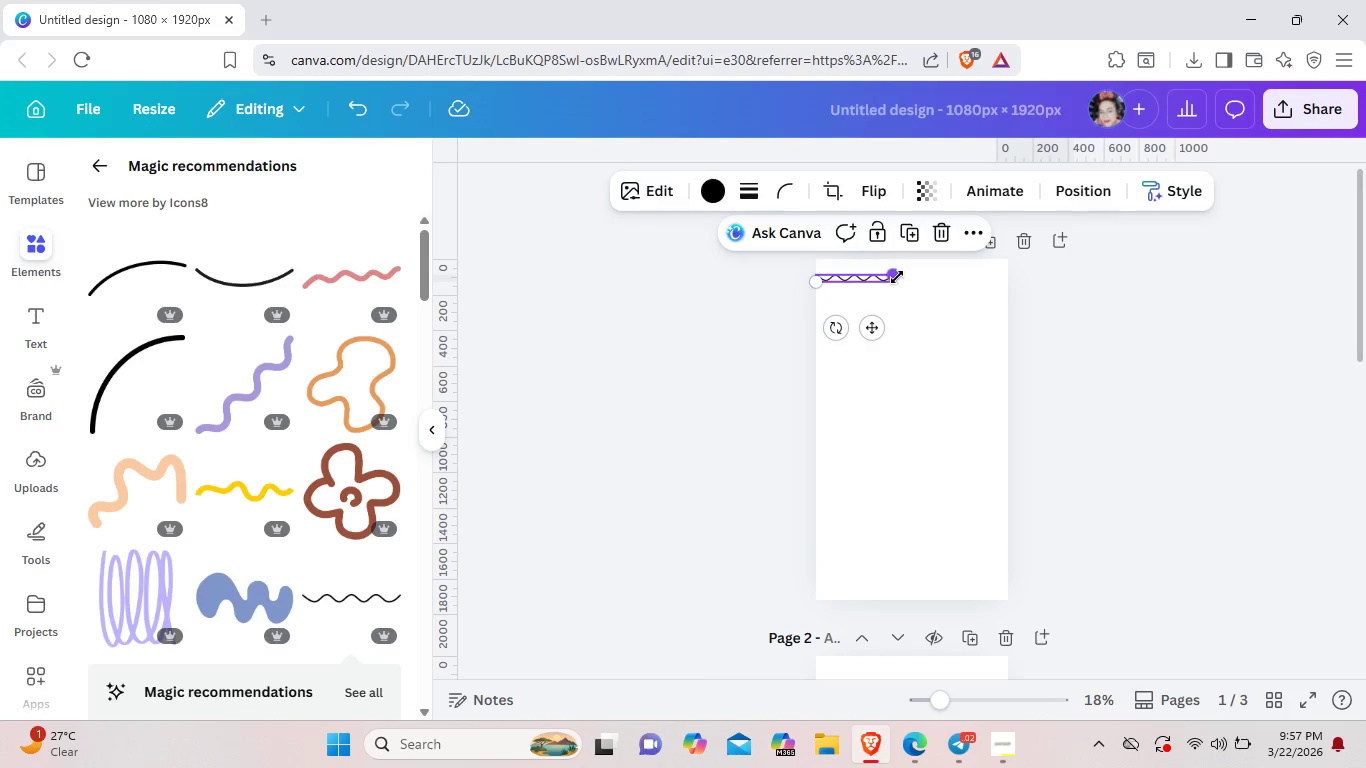 
left_click_drag(start_coordinate=[897, 277], to_coordinate=[1018, 294])
 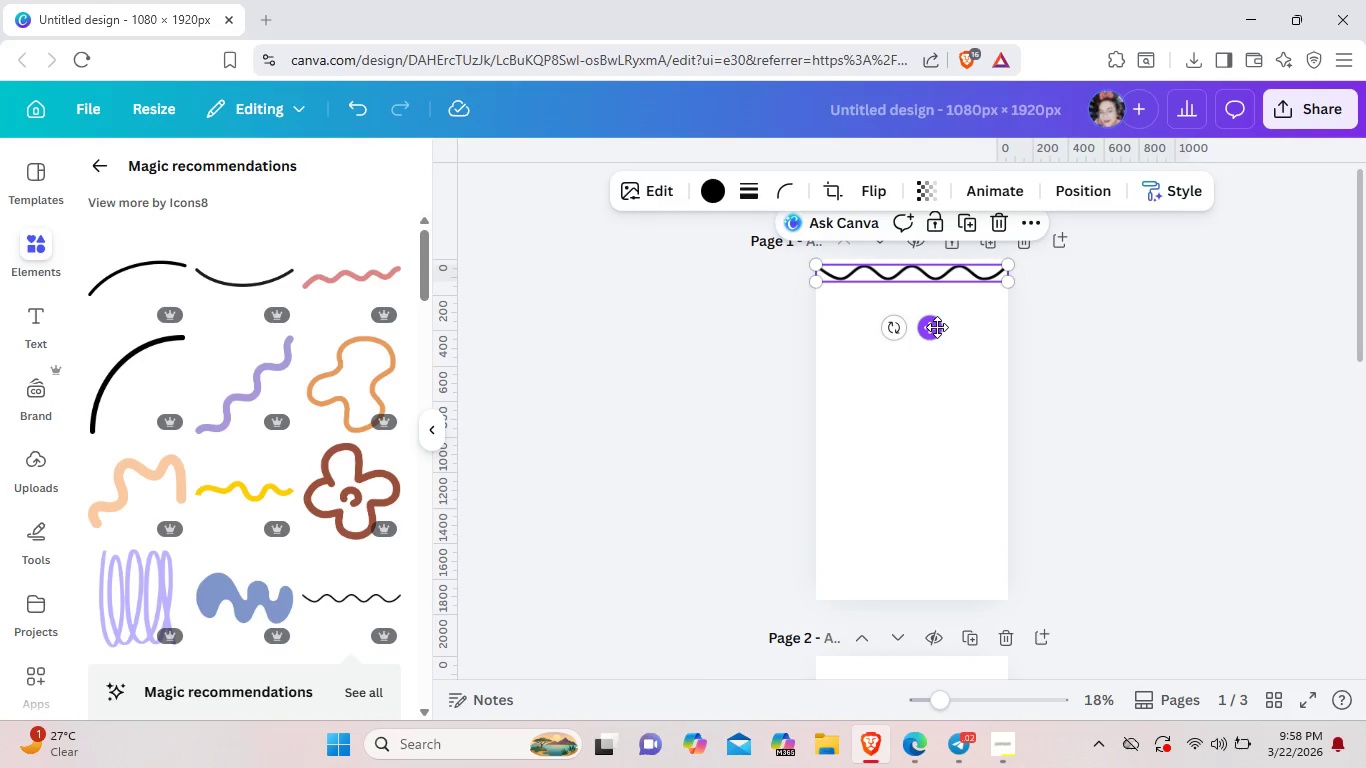 
left_click_drag(start_coordinate=[937, 327], to_coordinate=[938, 345])
 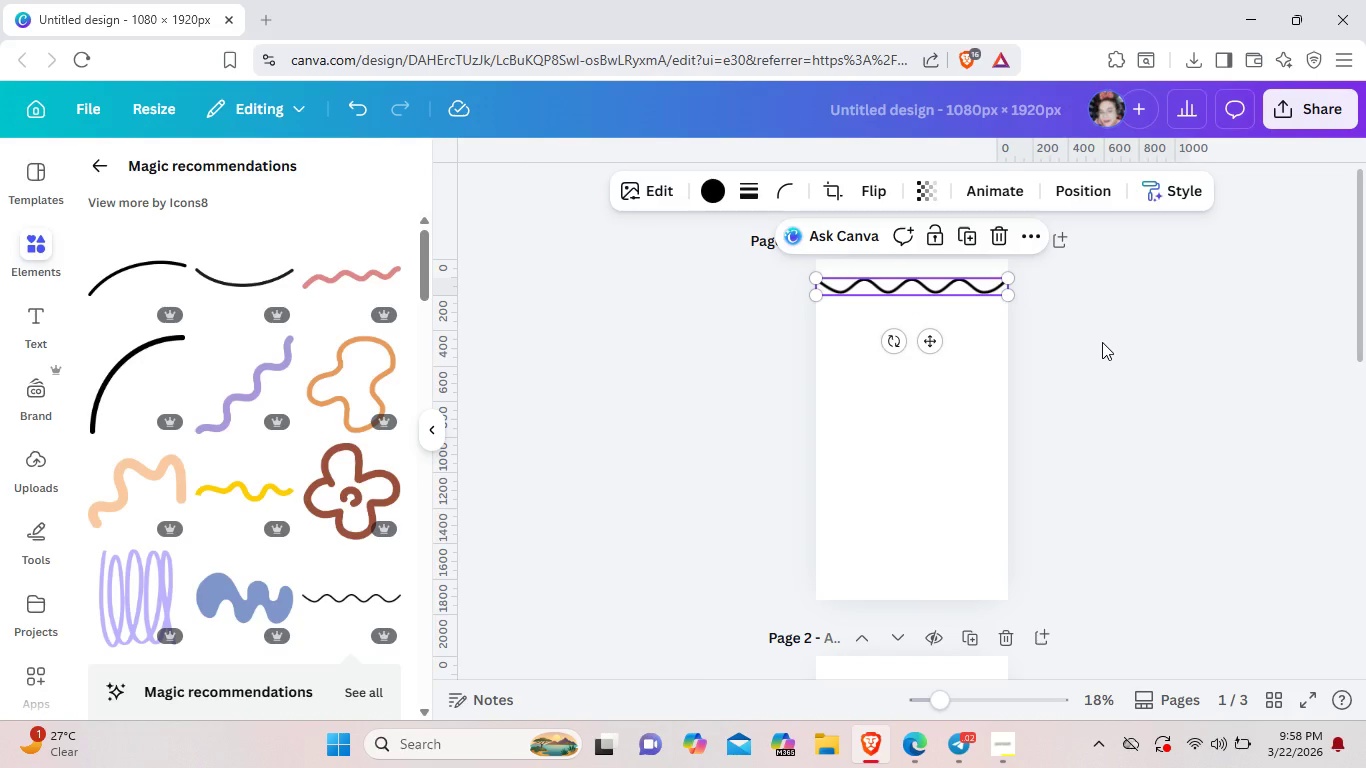 
left_click([1102, 342])
 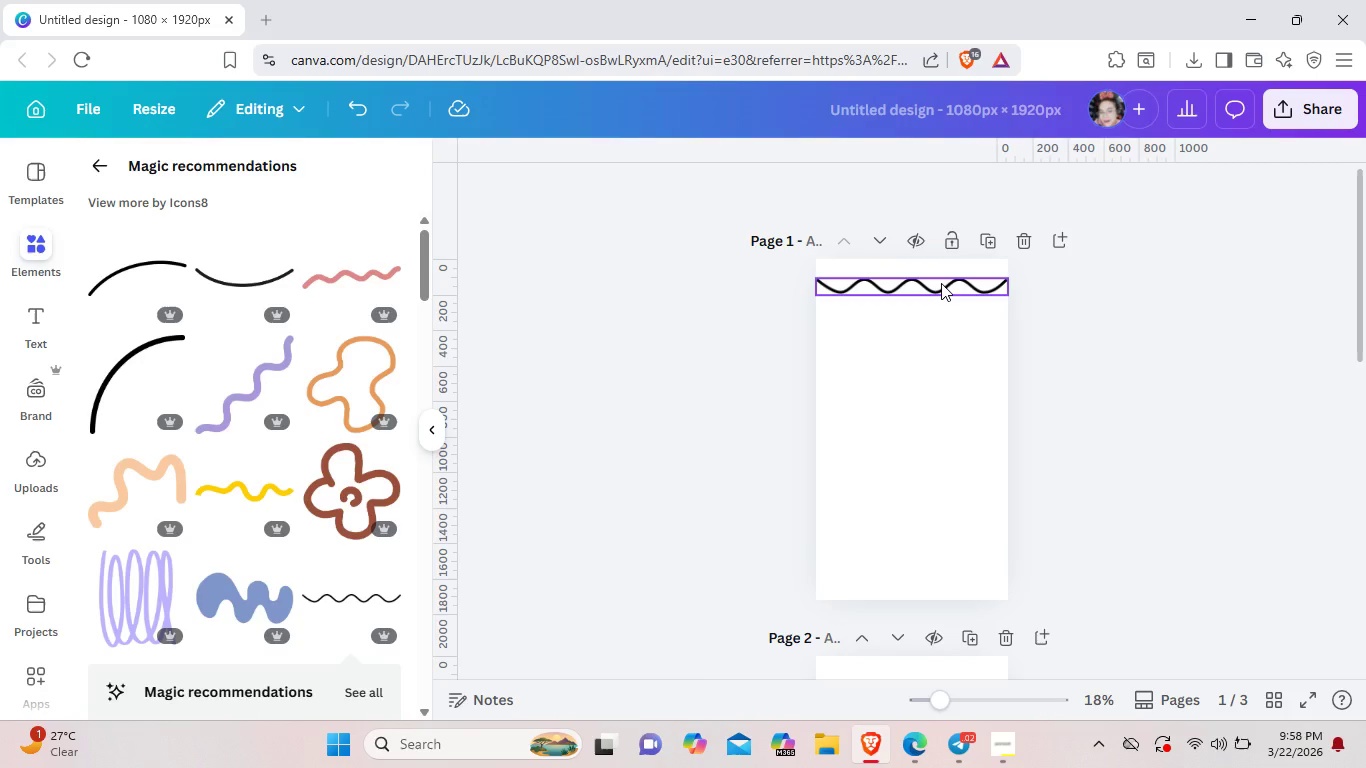 
left_click([941, 283])
 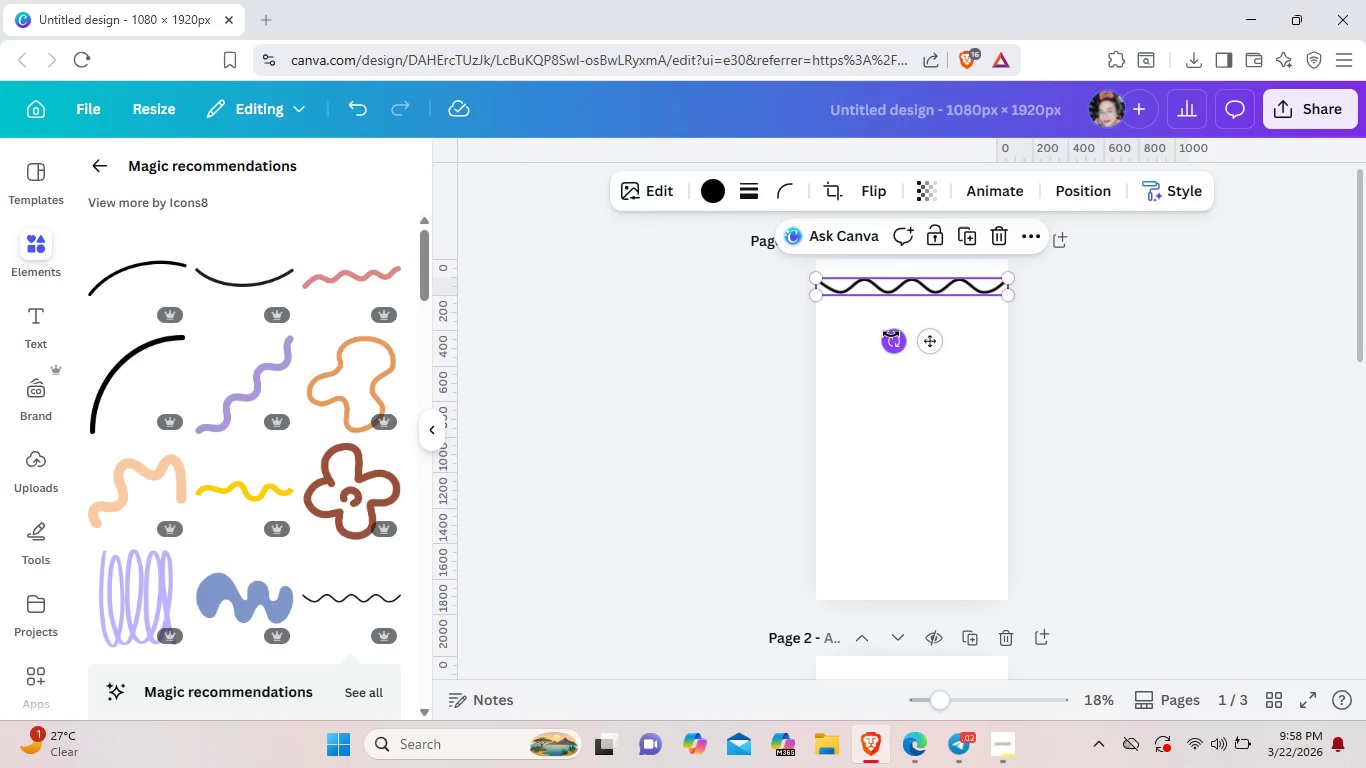 
left_click_drag(start_coordinate=[891, 334], to_coordinate=[912, 259])
 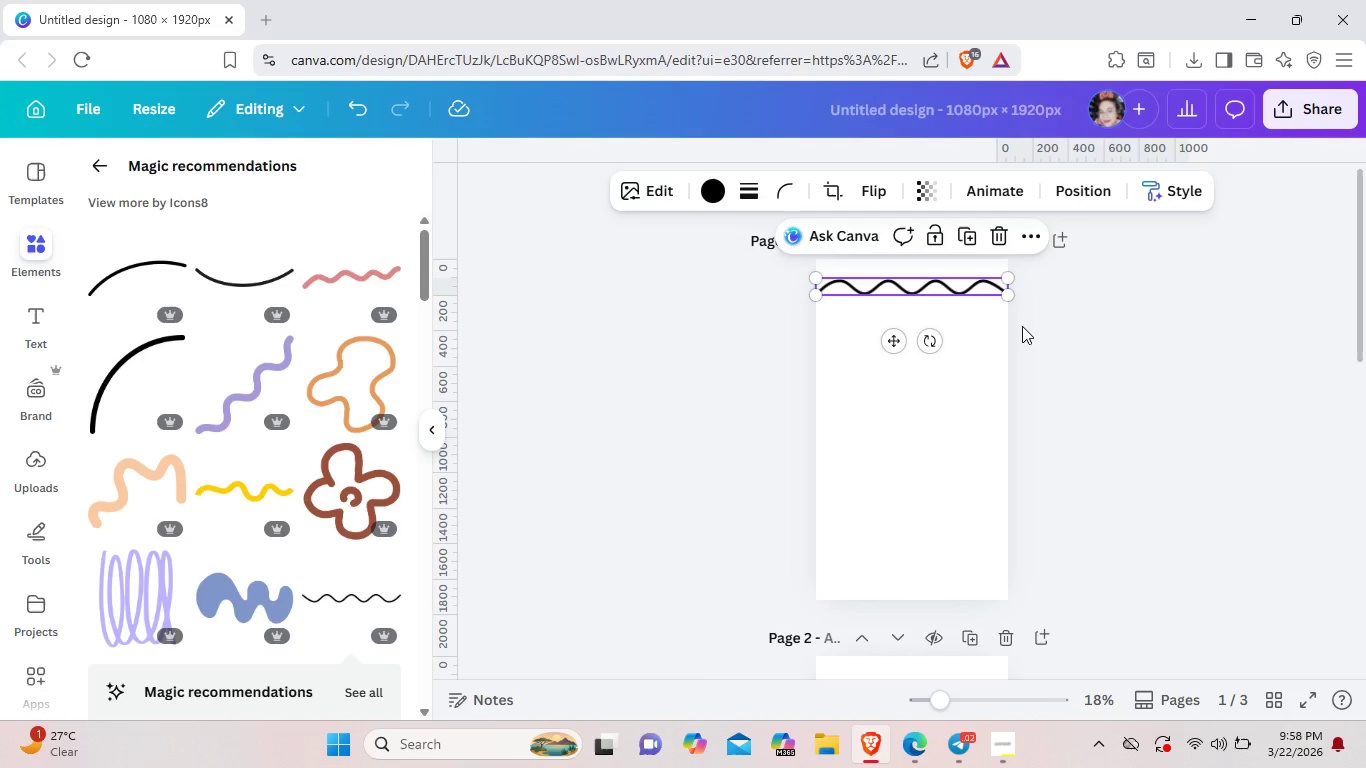 
left_click([1022, 326])
 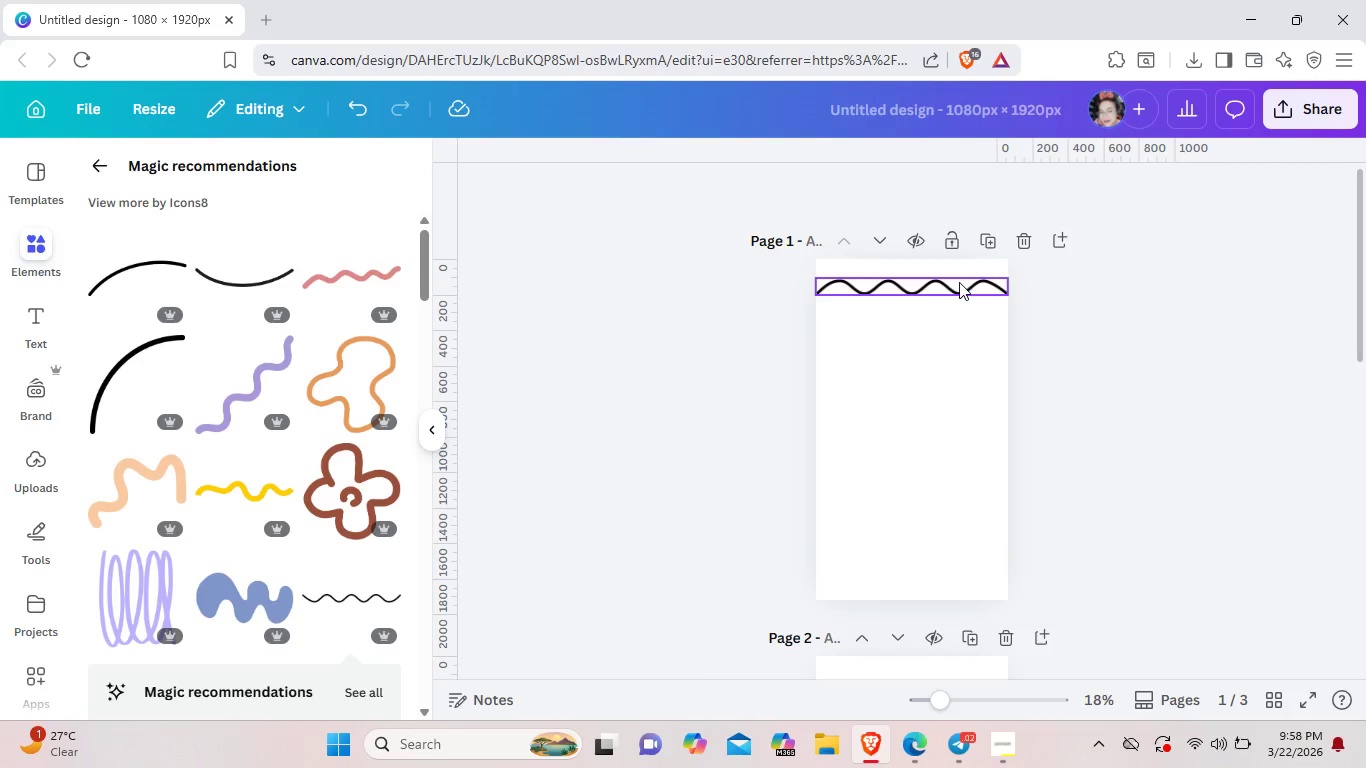 
left_click([960, 282])
 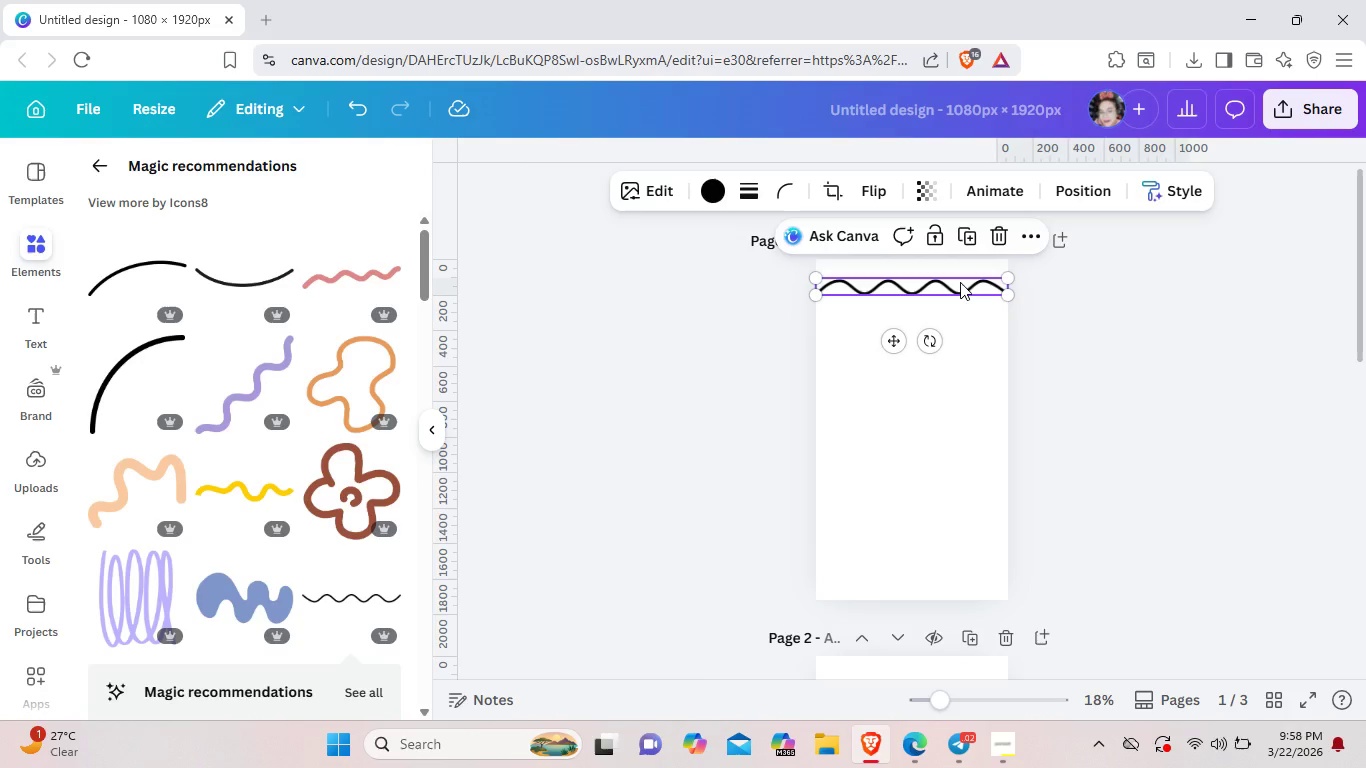 
key(Control+C)
 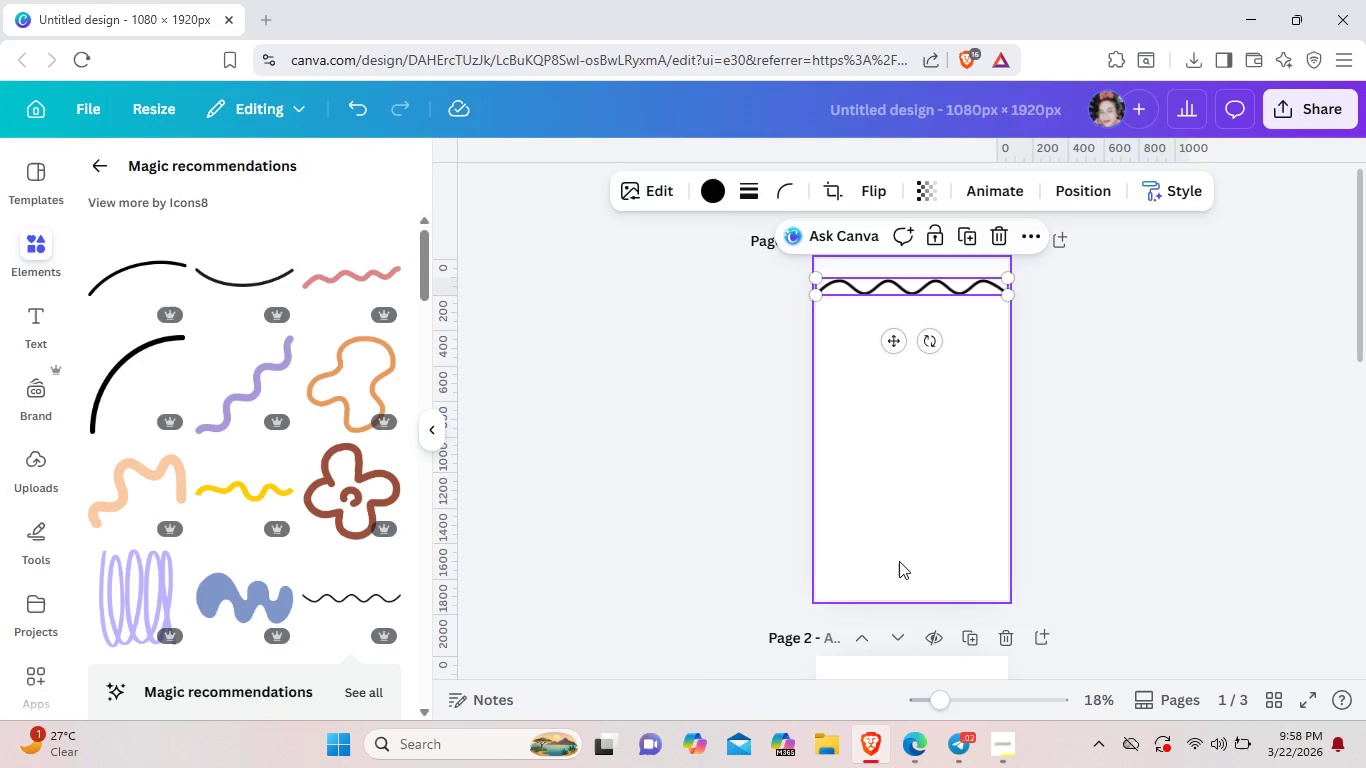 
left_click([899, 561])
 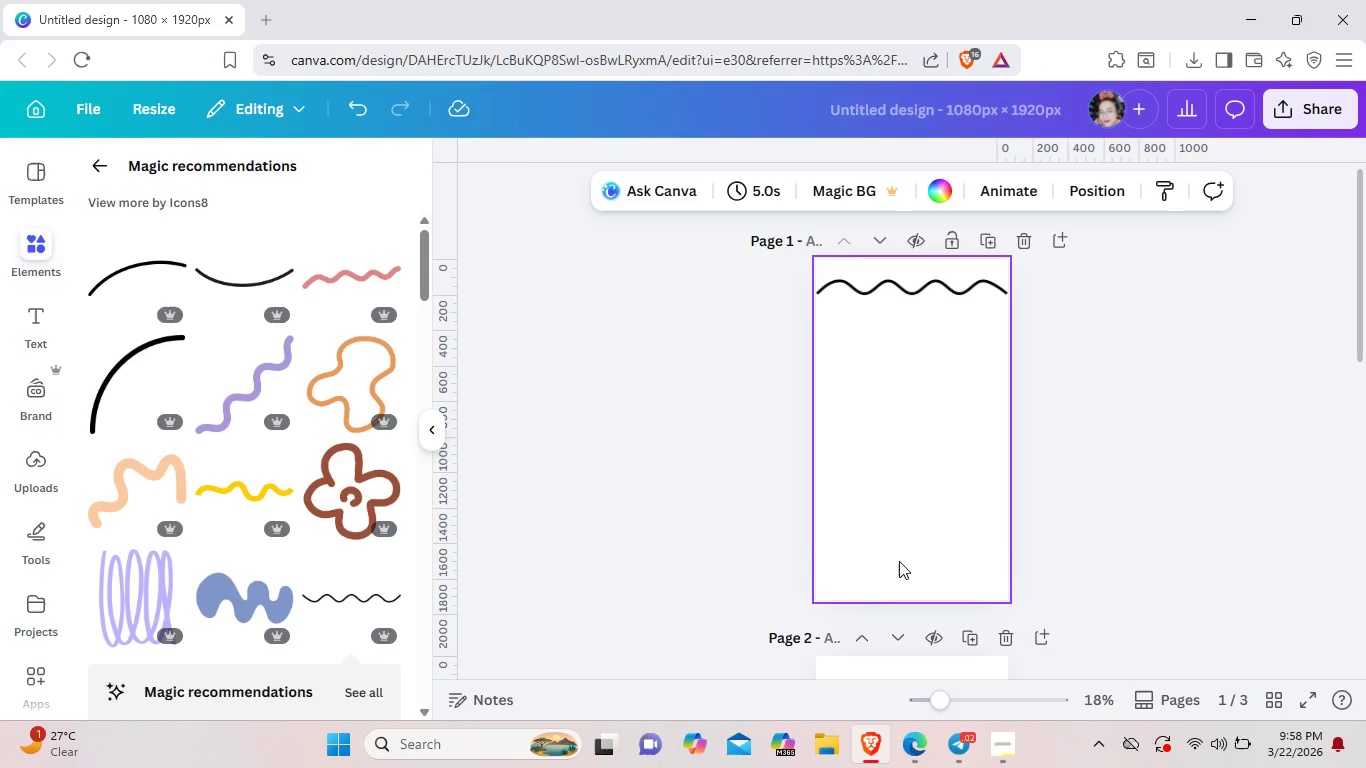 
left_click([899, 561])
 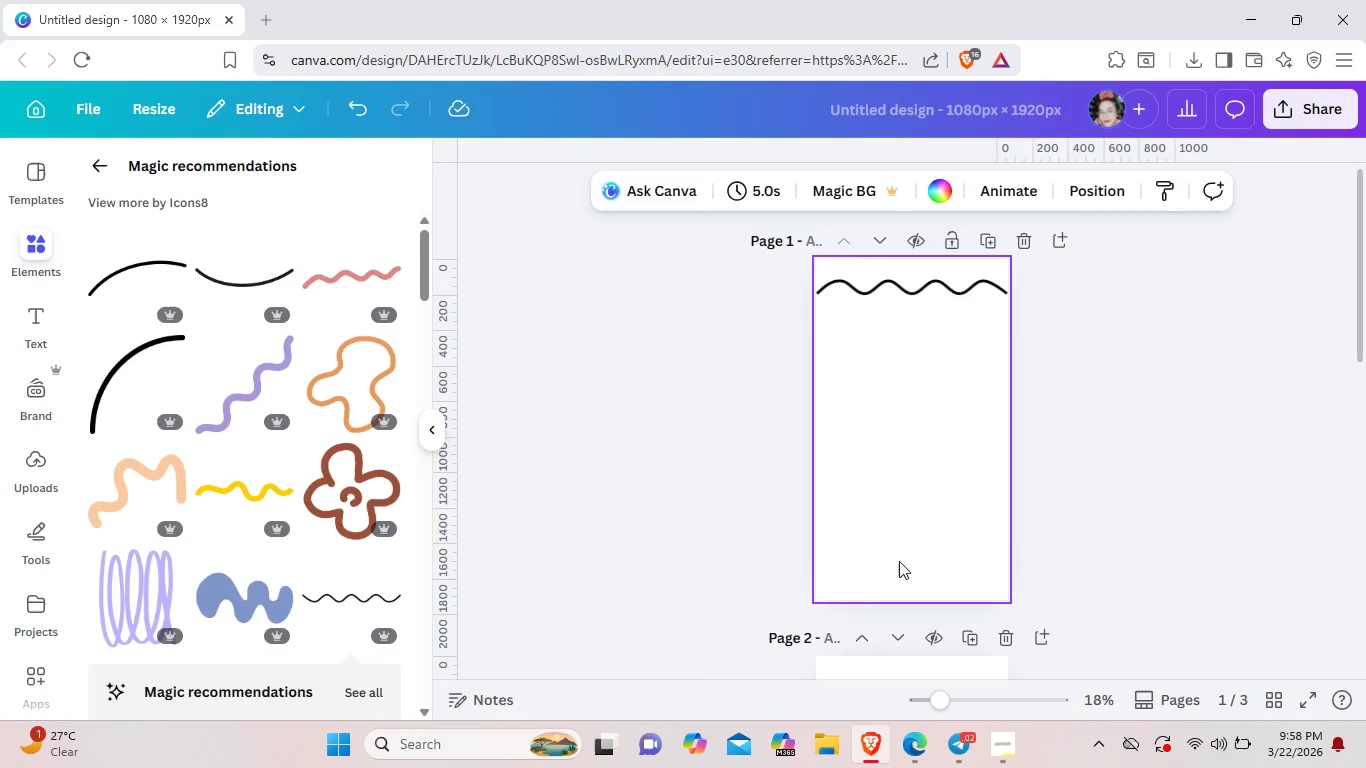 
key(Control+V)
 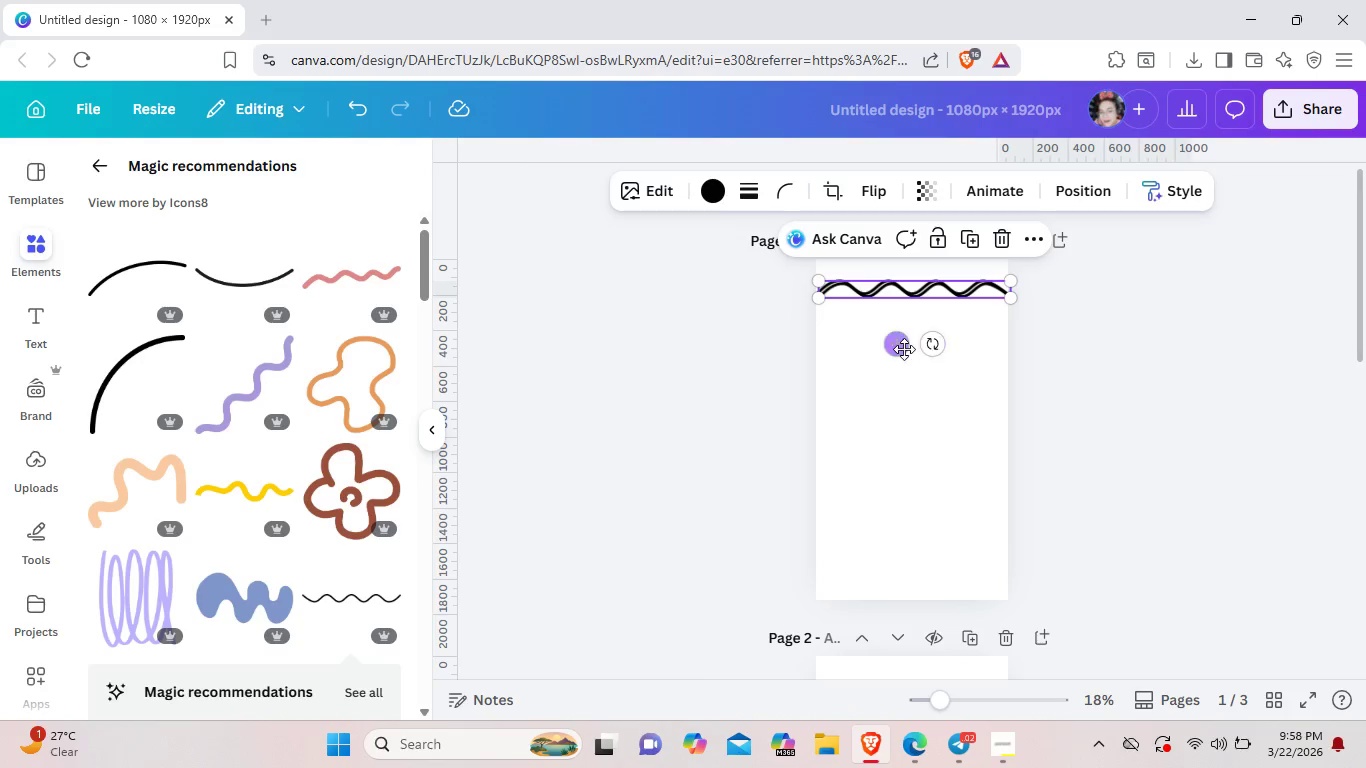 
left_click_drag(start_coordinate=[903, 348], to_coordinate=[901, 625])
 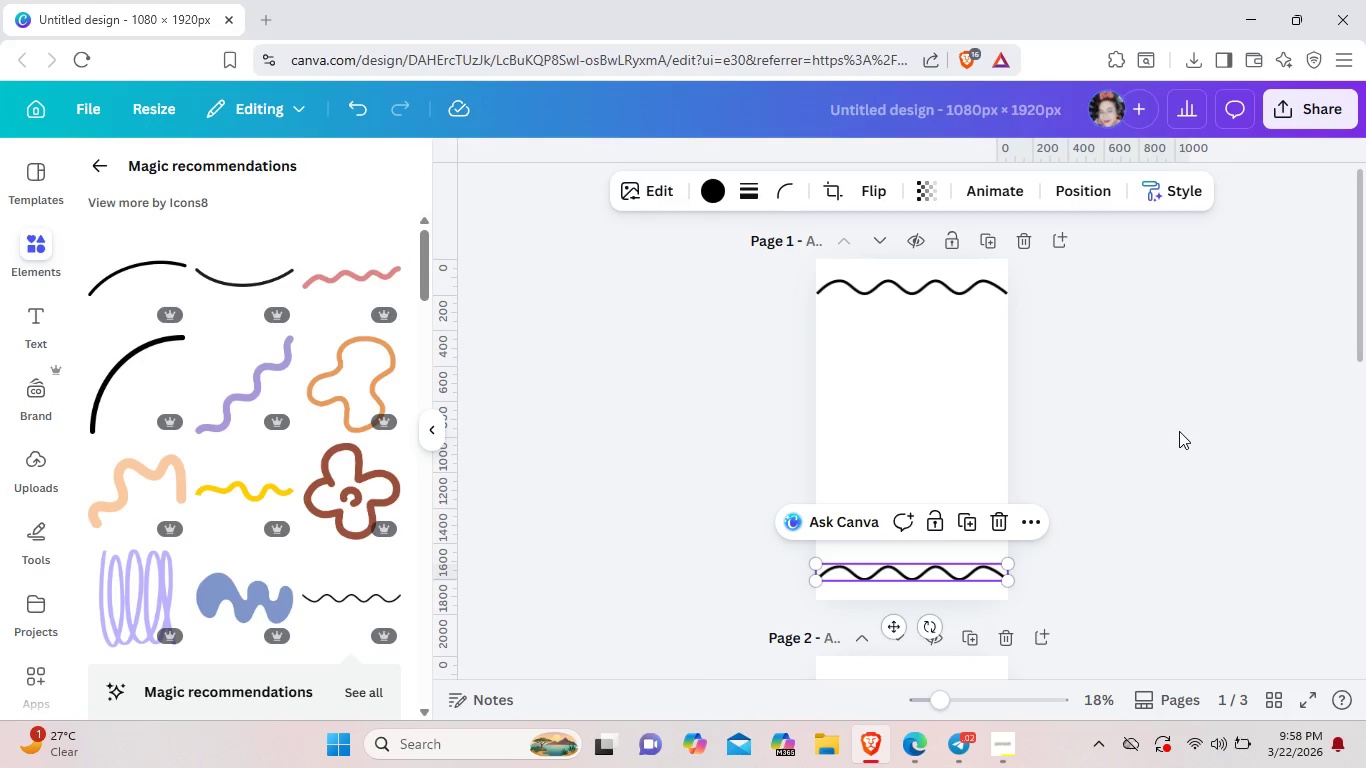 
left_click([1179, 431])
 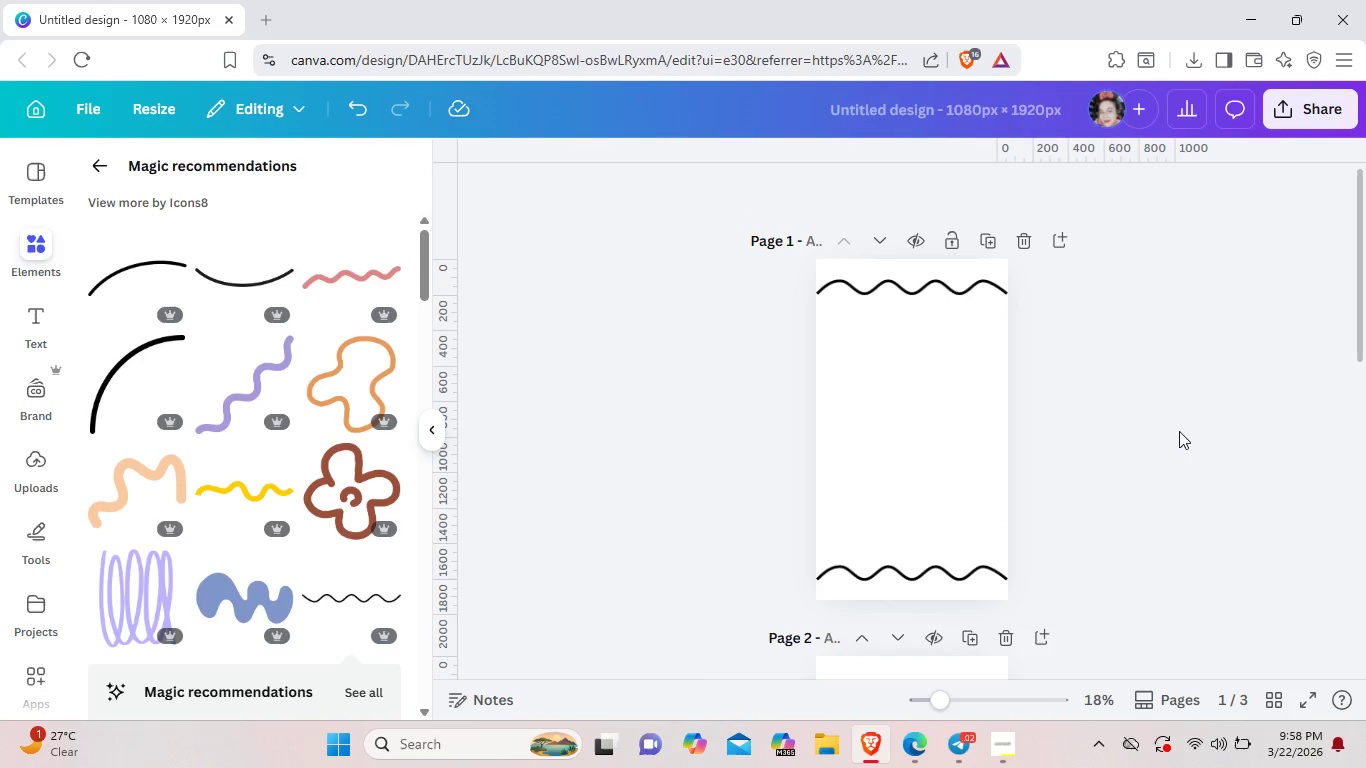 
wait(7.81)
 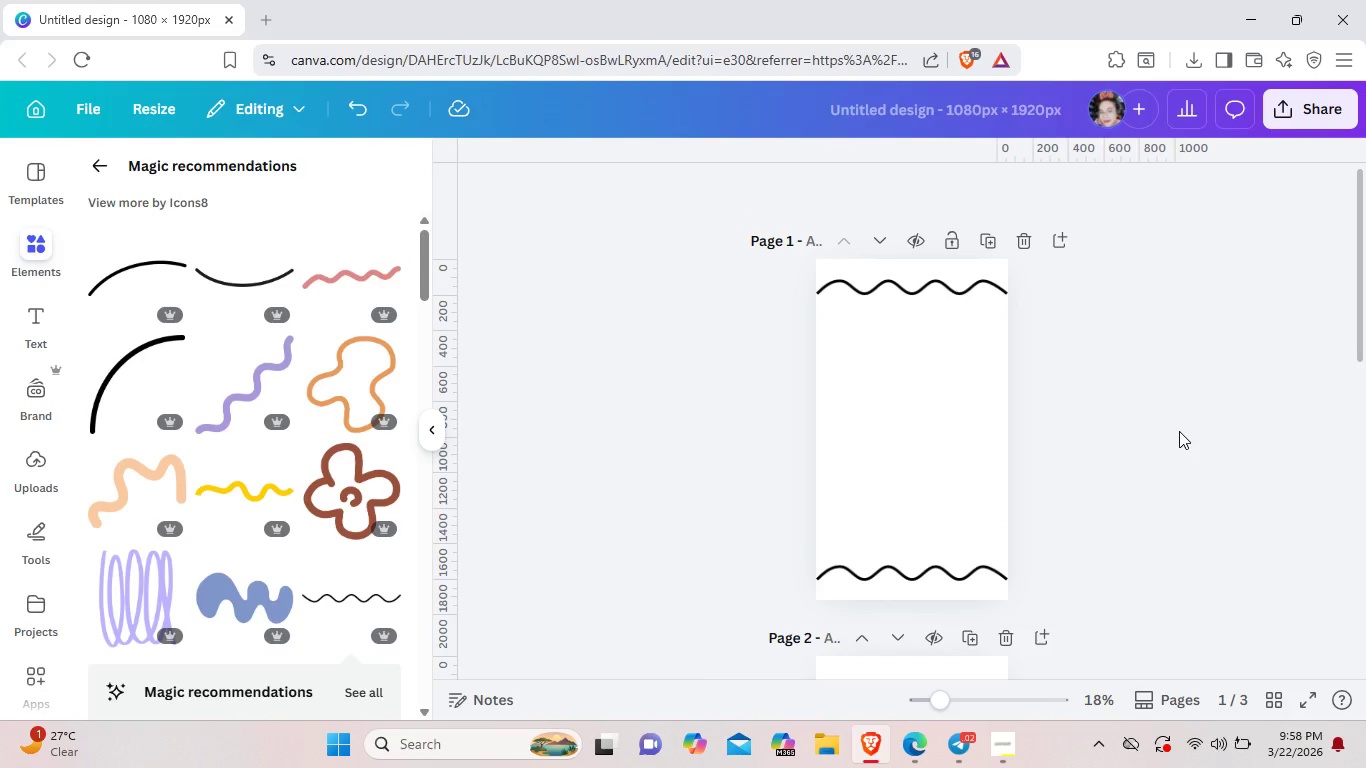 
left_click([39, 321])
 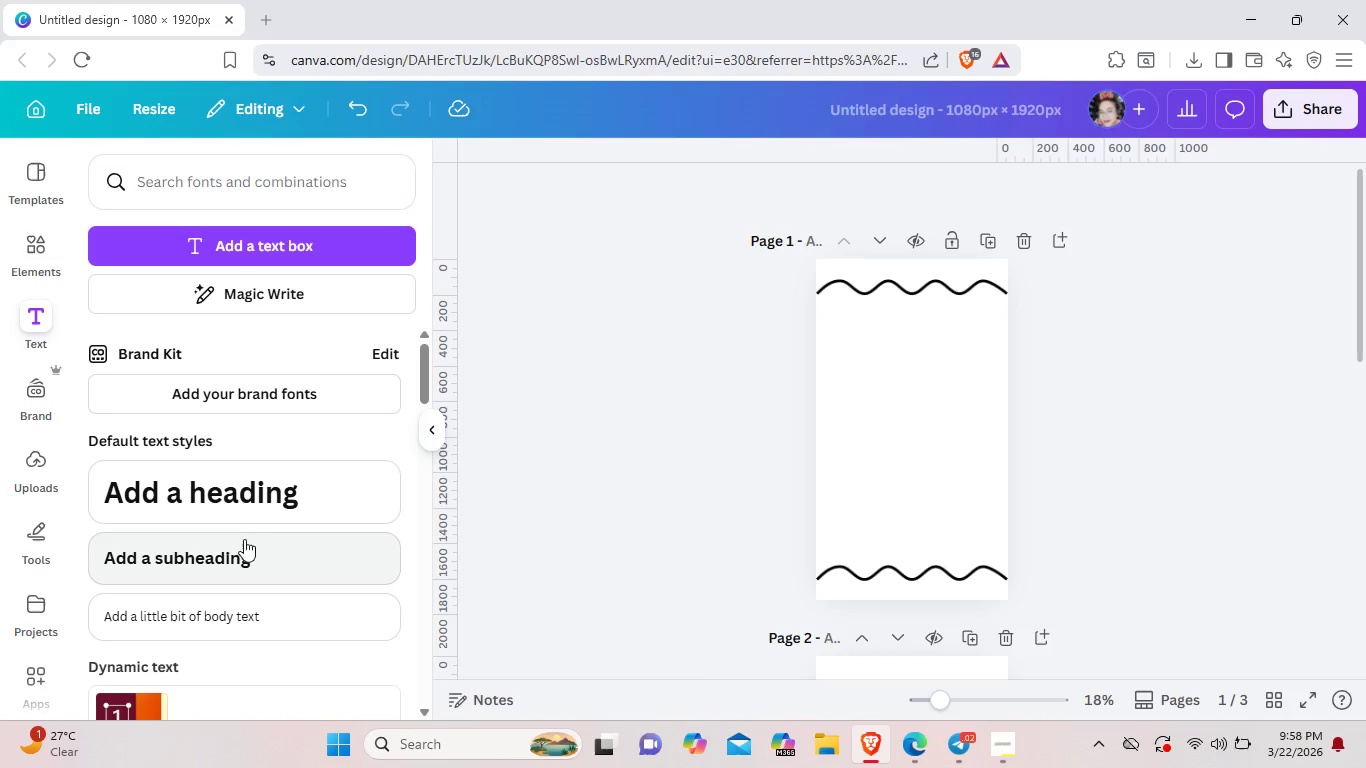 
left_click([278, 518])
 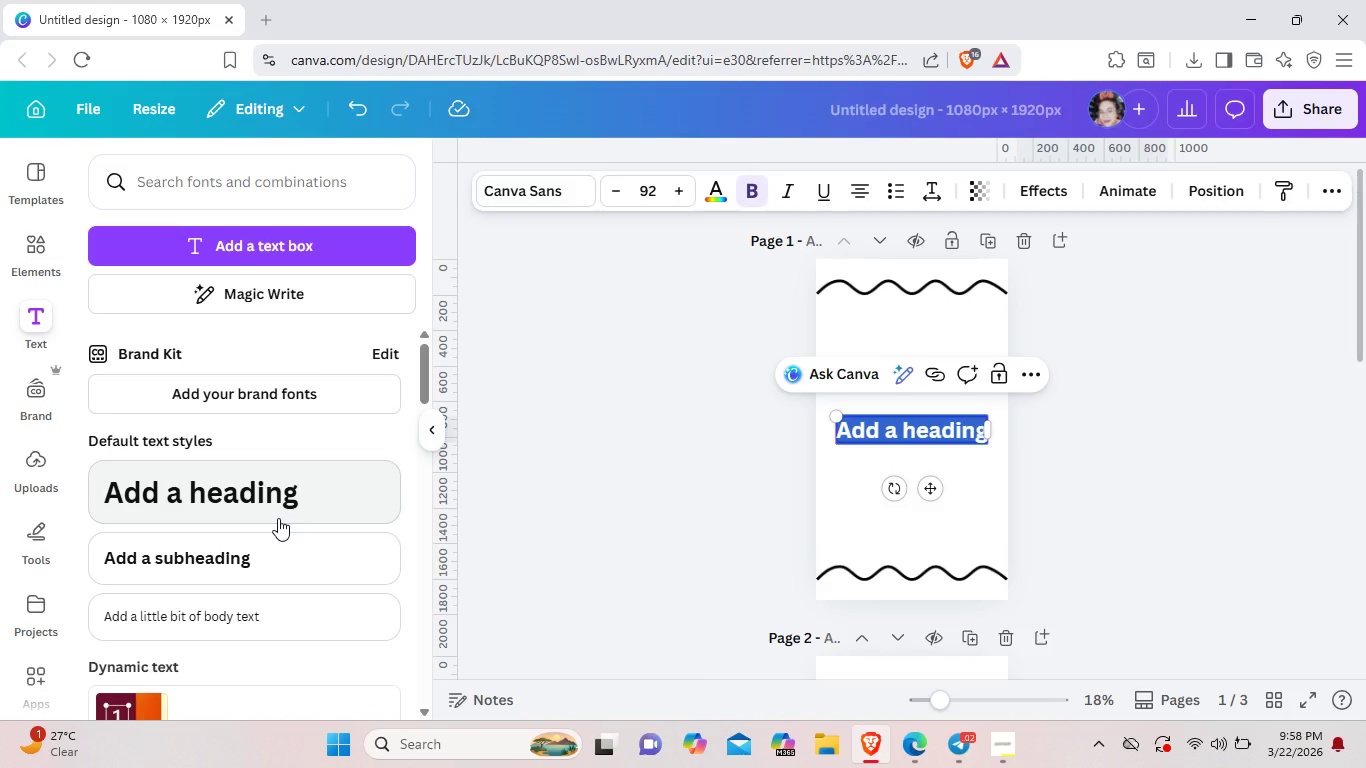 
key(Backspace)
type(Roots & Recipes)
 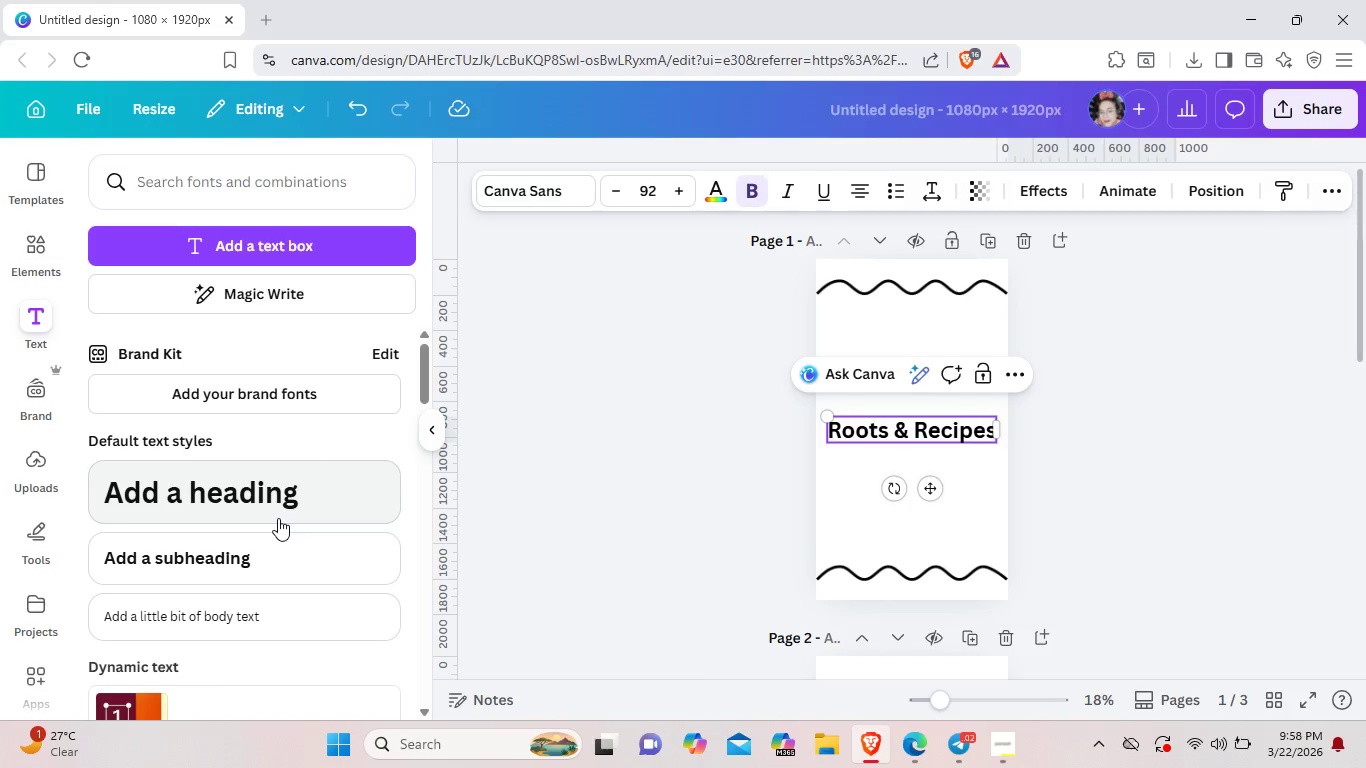 
wait(6.11)
 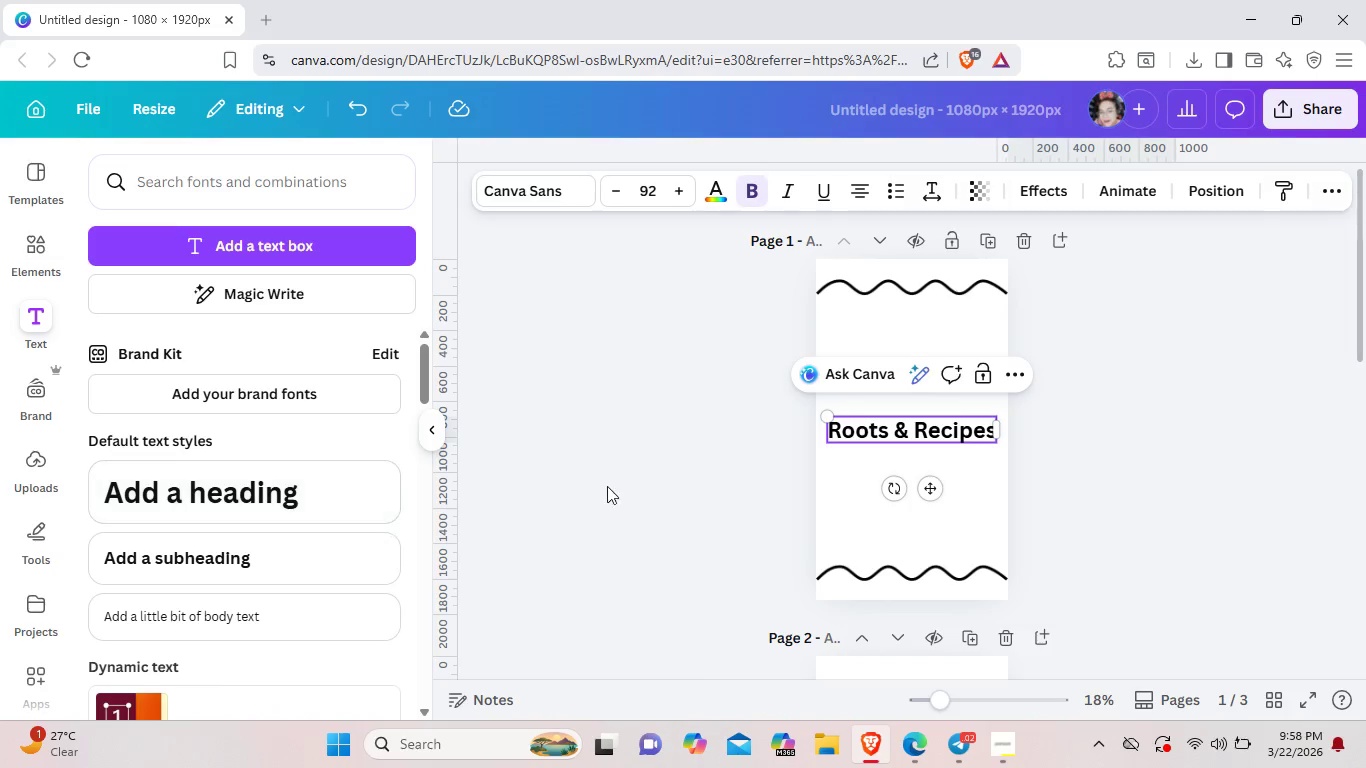 
double_click([673, 190])
 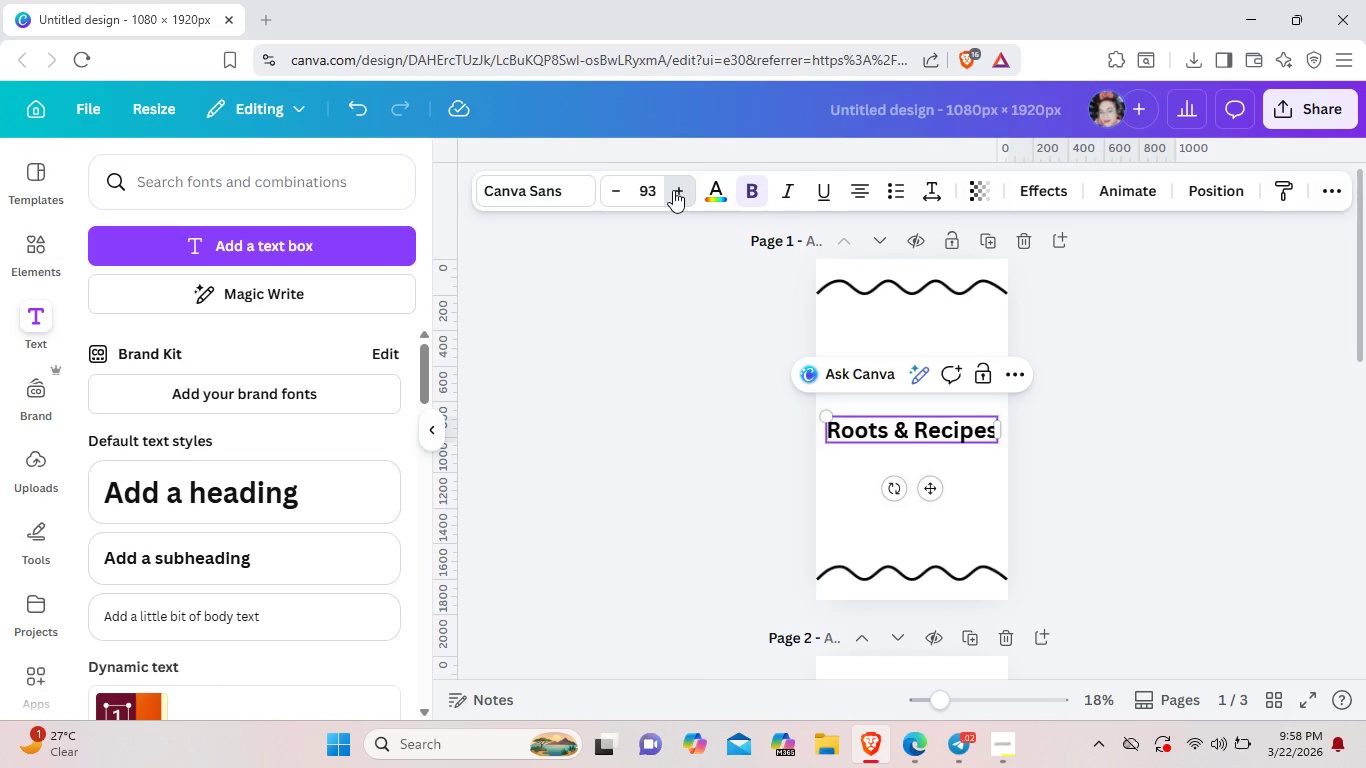 
triple_click([673, 190])
 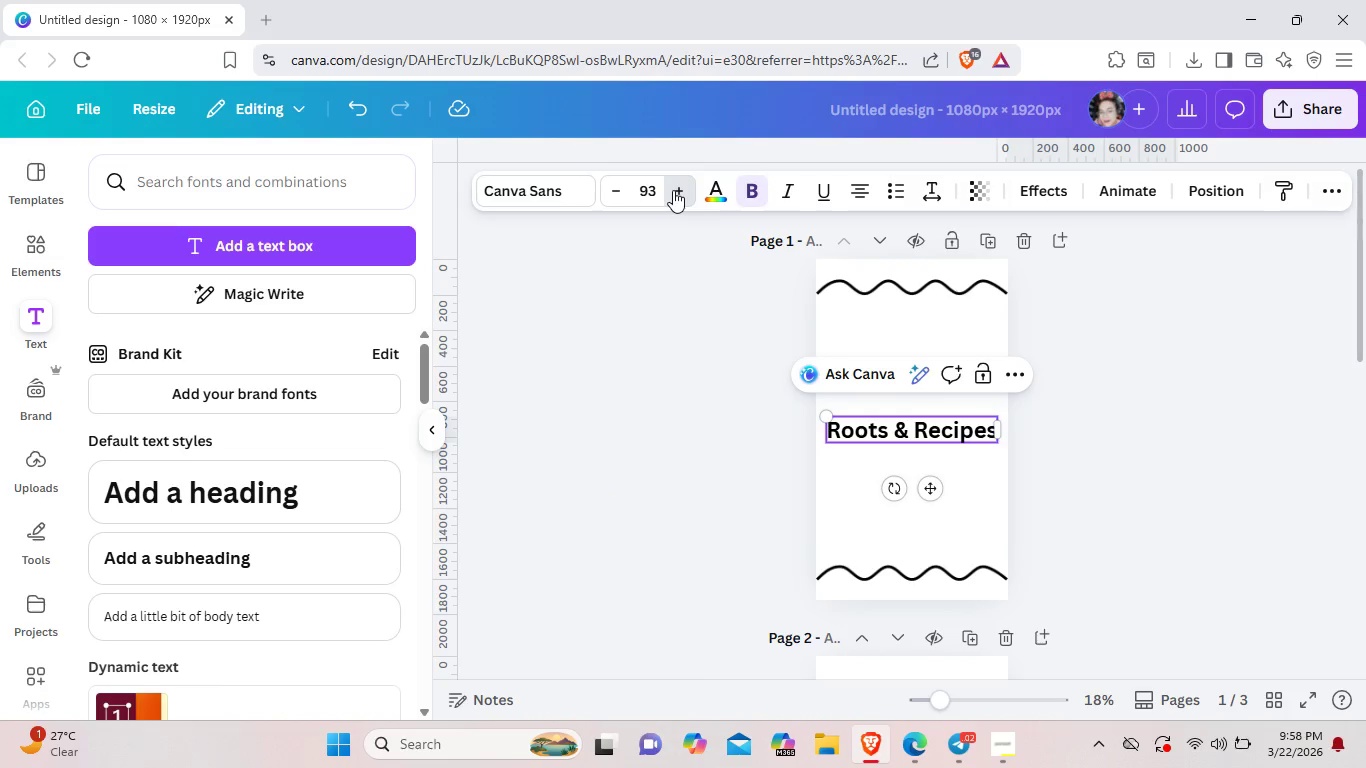 
triple_click([673, 190])
 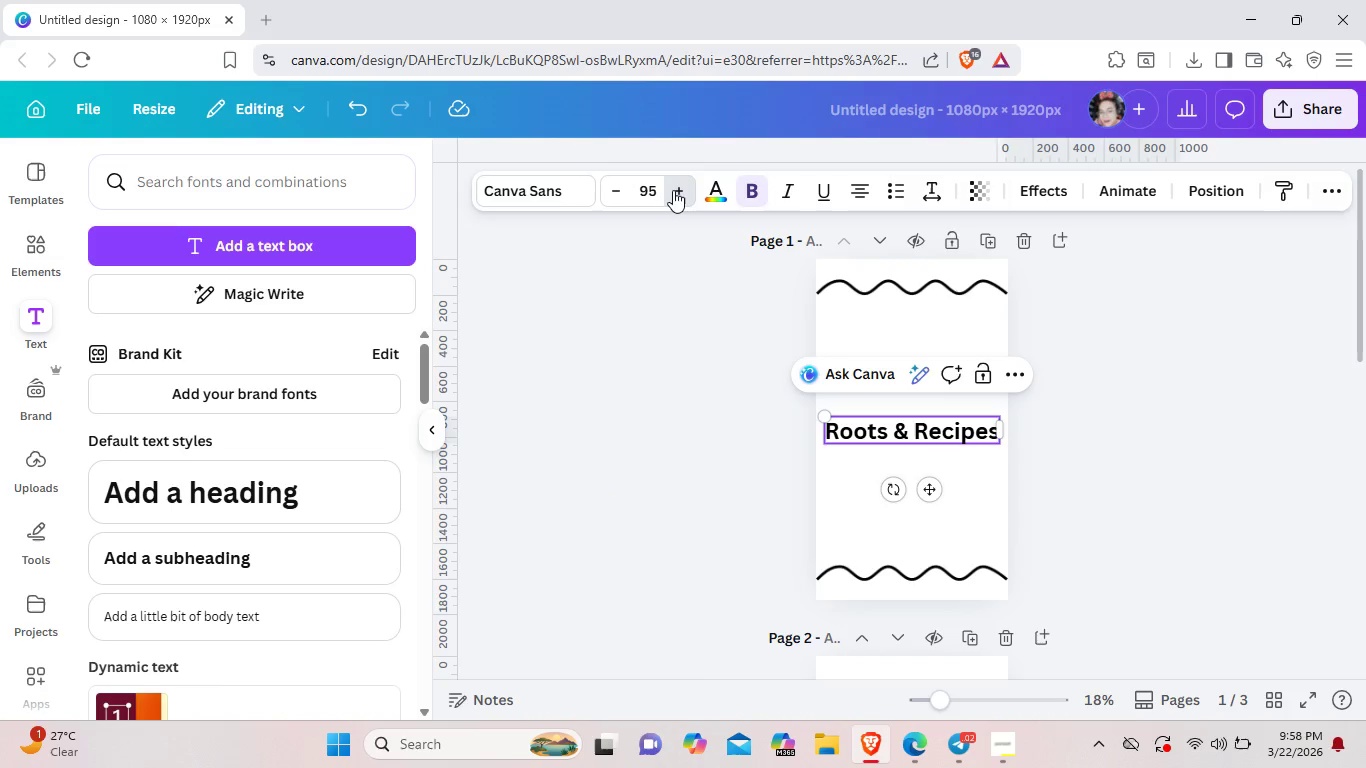 
triple_click([673, 190])
 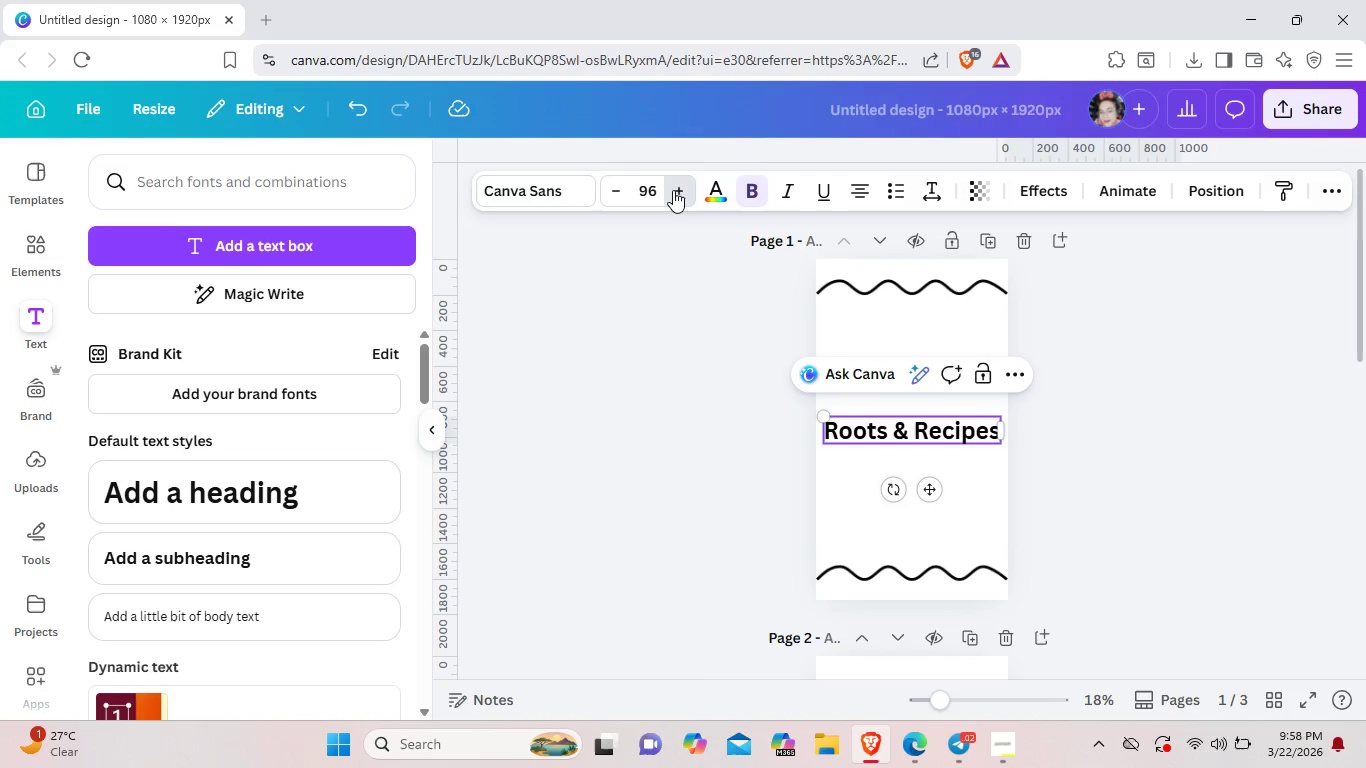 
triple_click([673, 190])
 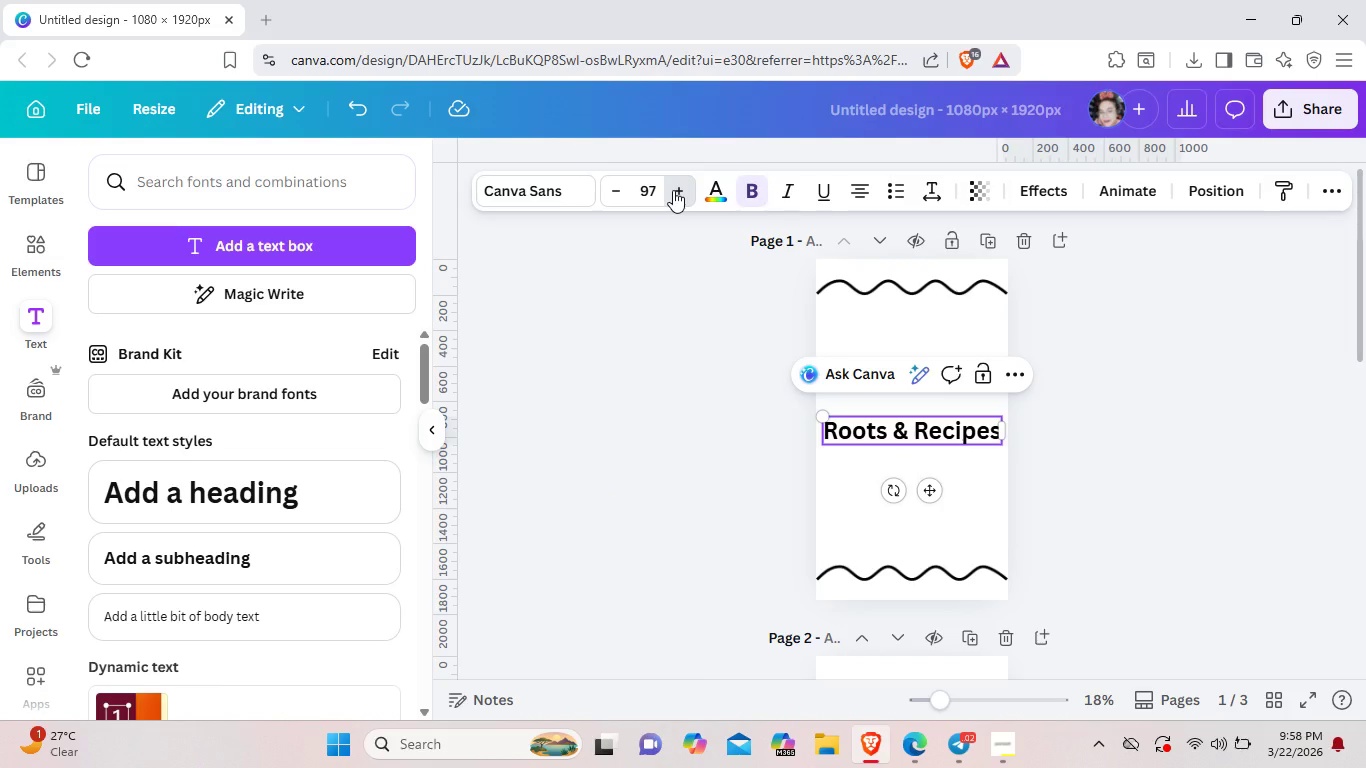 
triple_click([673, 190])
 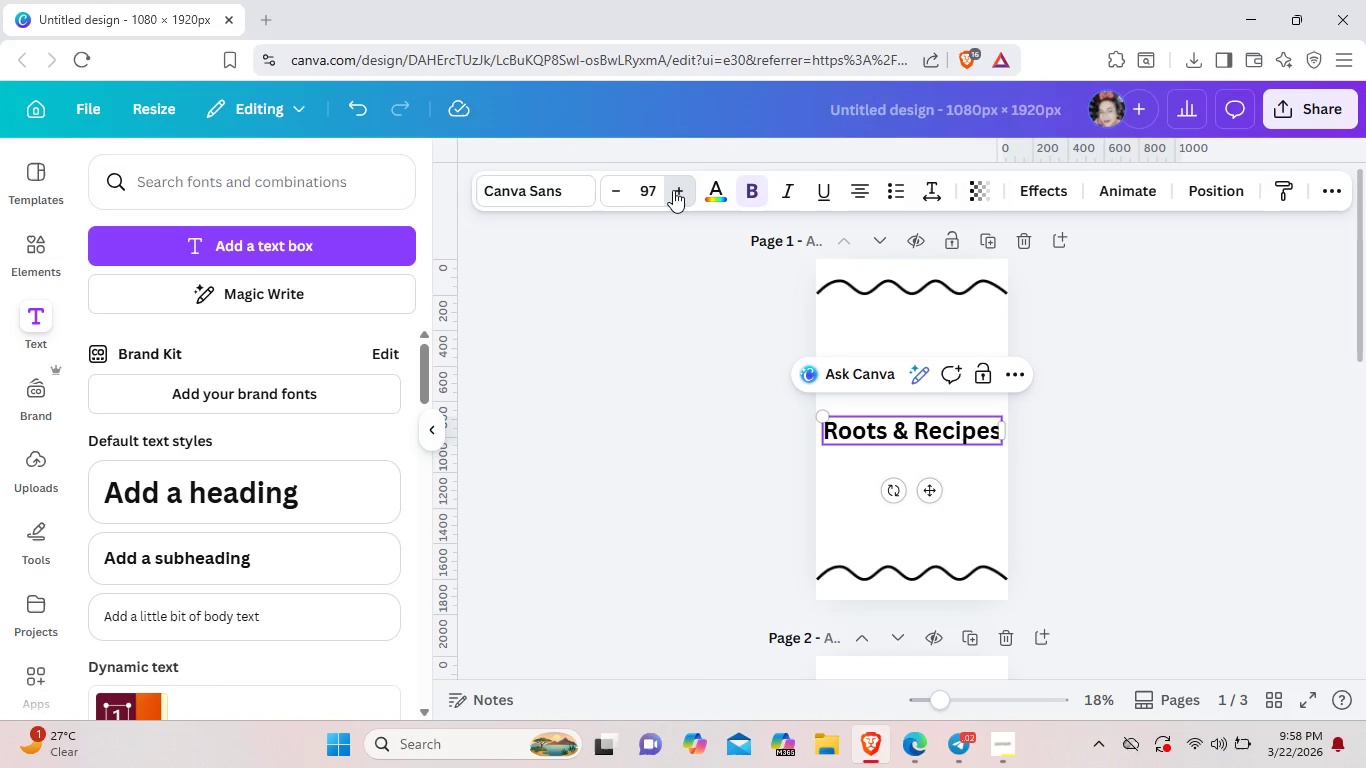 
triple_click([673, 190])
 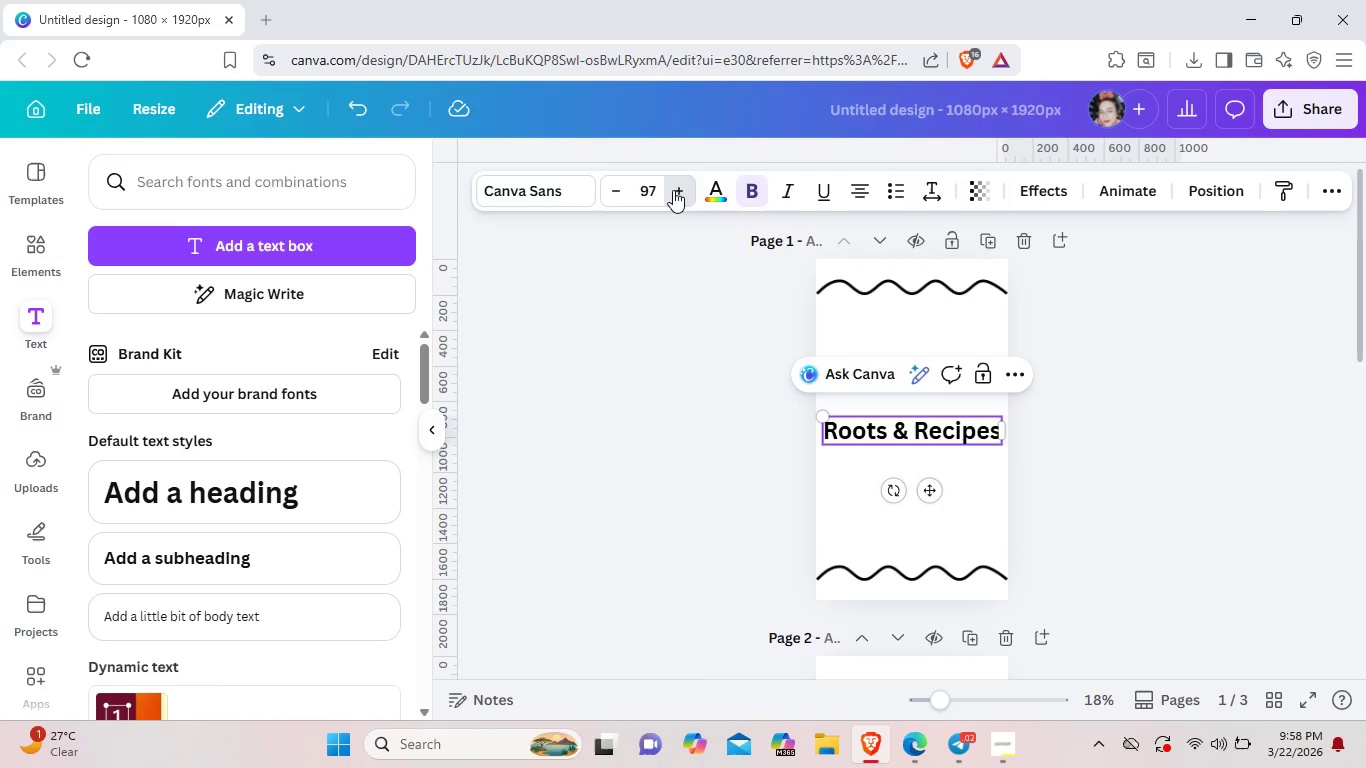 
triple_click([673, 190])
 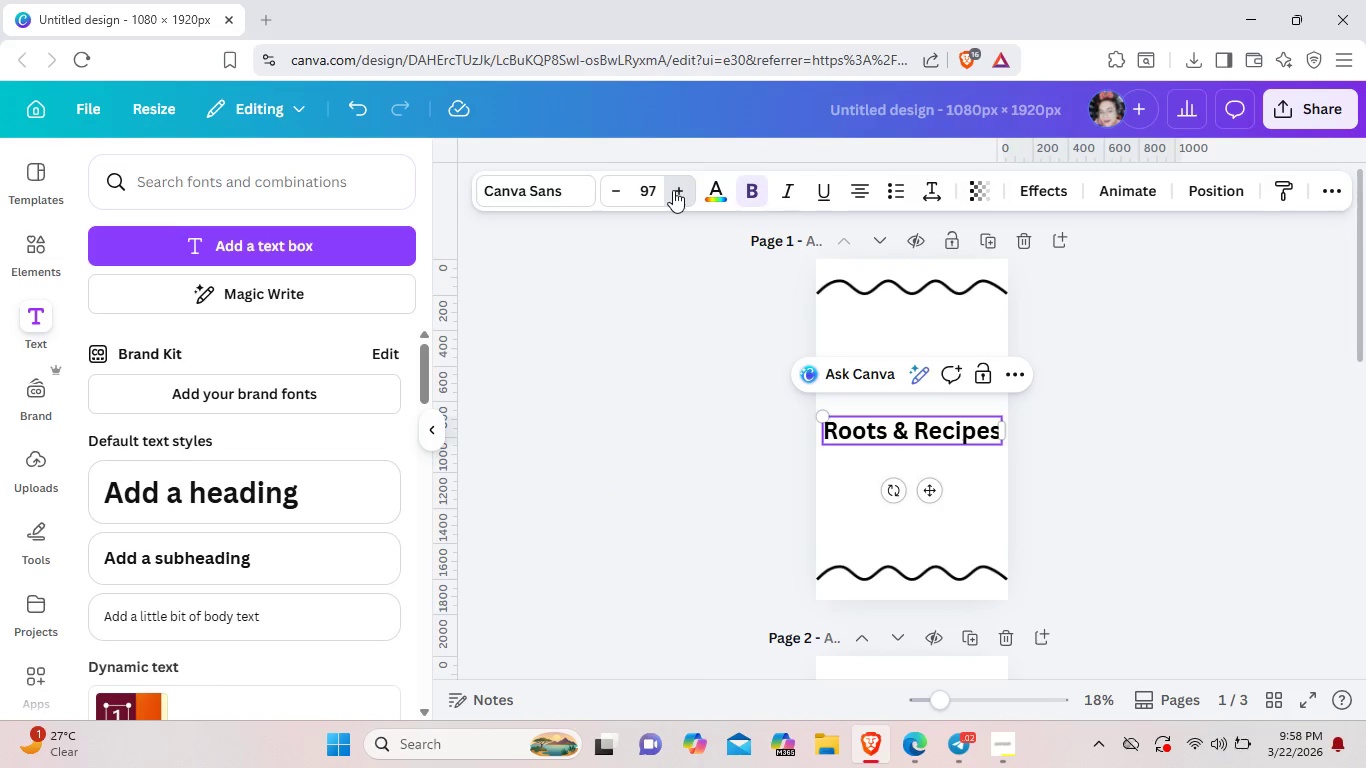 
triple_click([673, 190])
 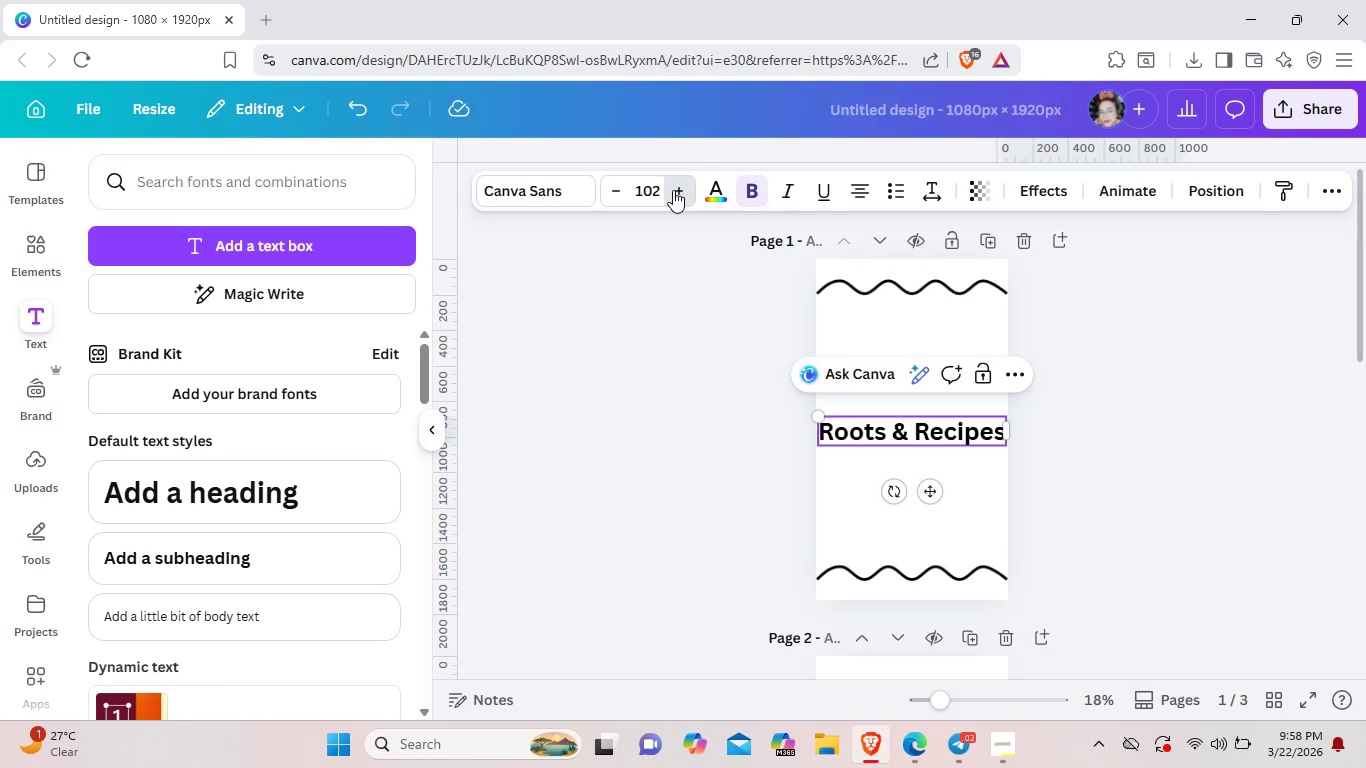 
triple_click([673, 190])
 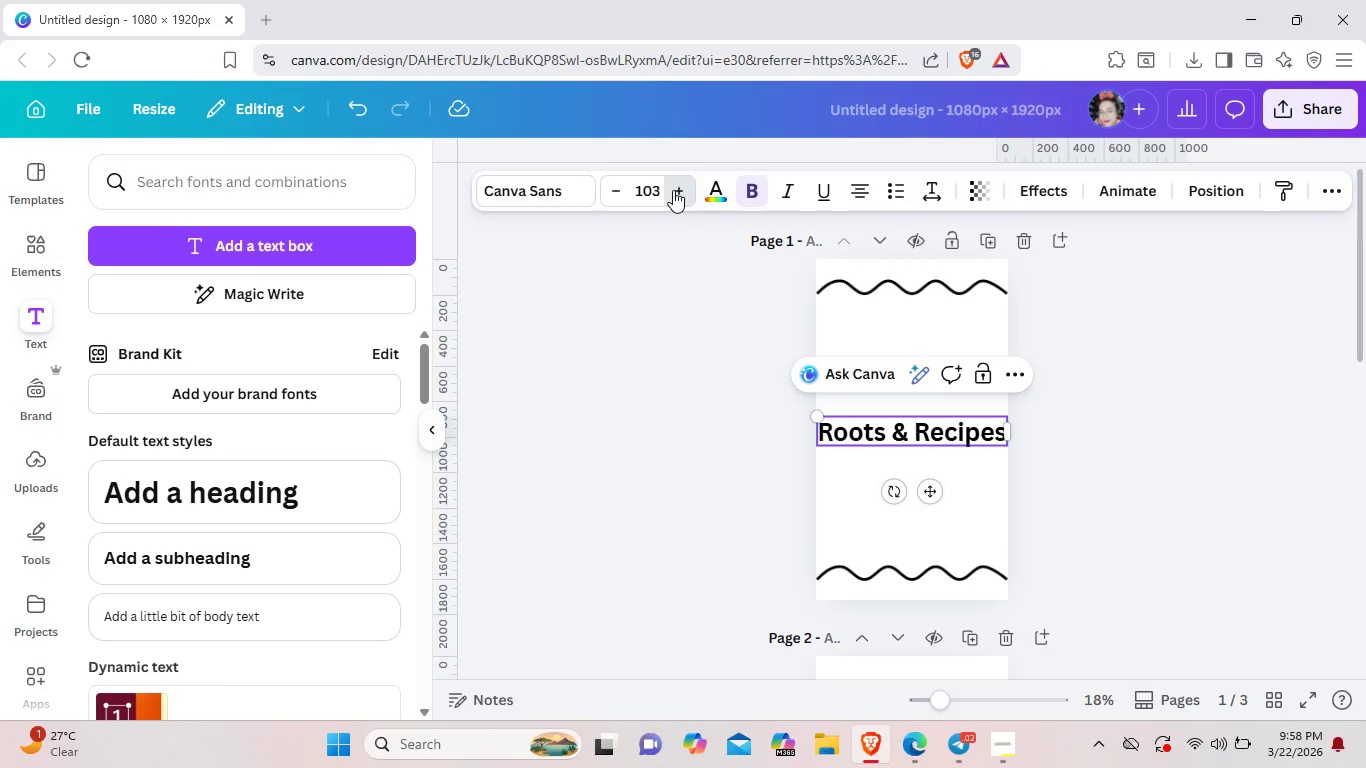 
triple_click([673, 190])
 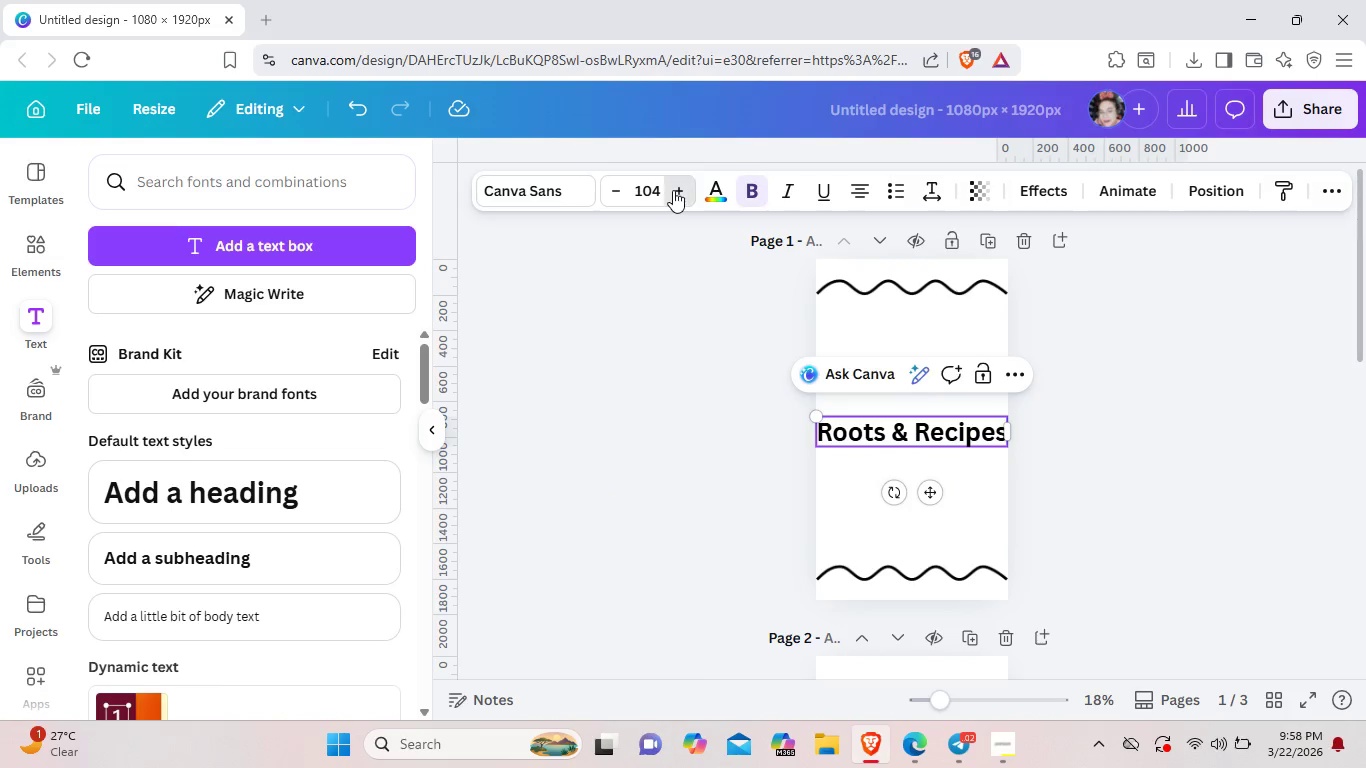 
triple_click([673, 190])
 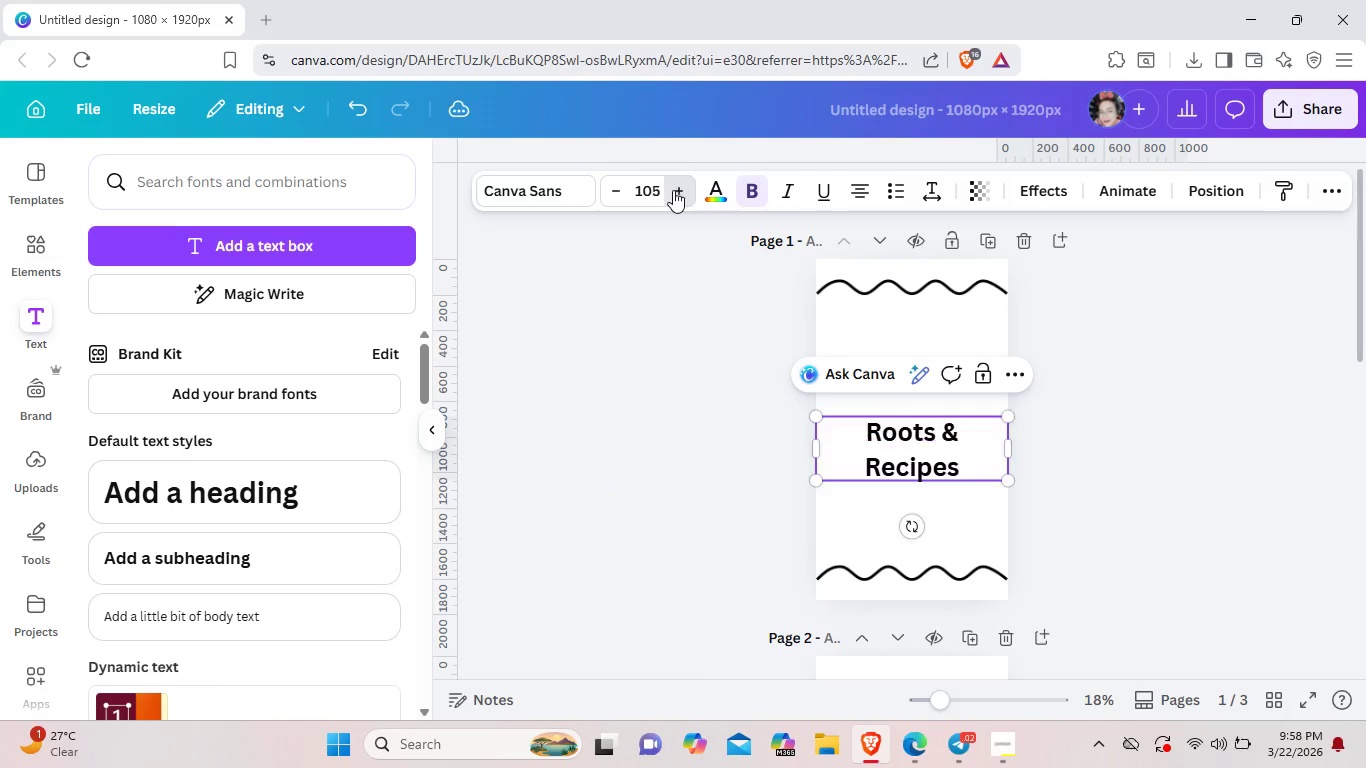 
triple_click([673, 190])
 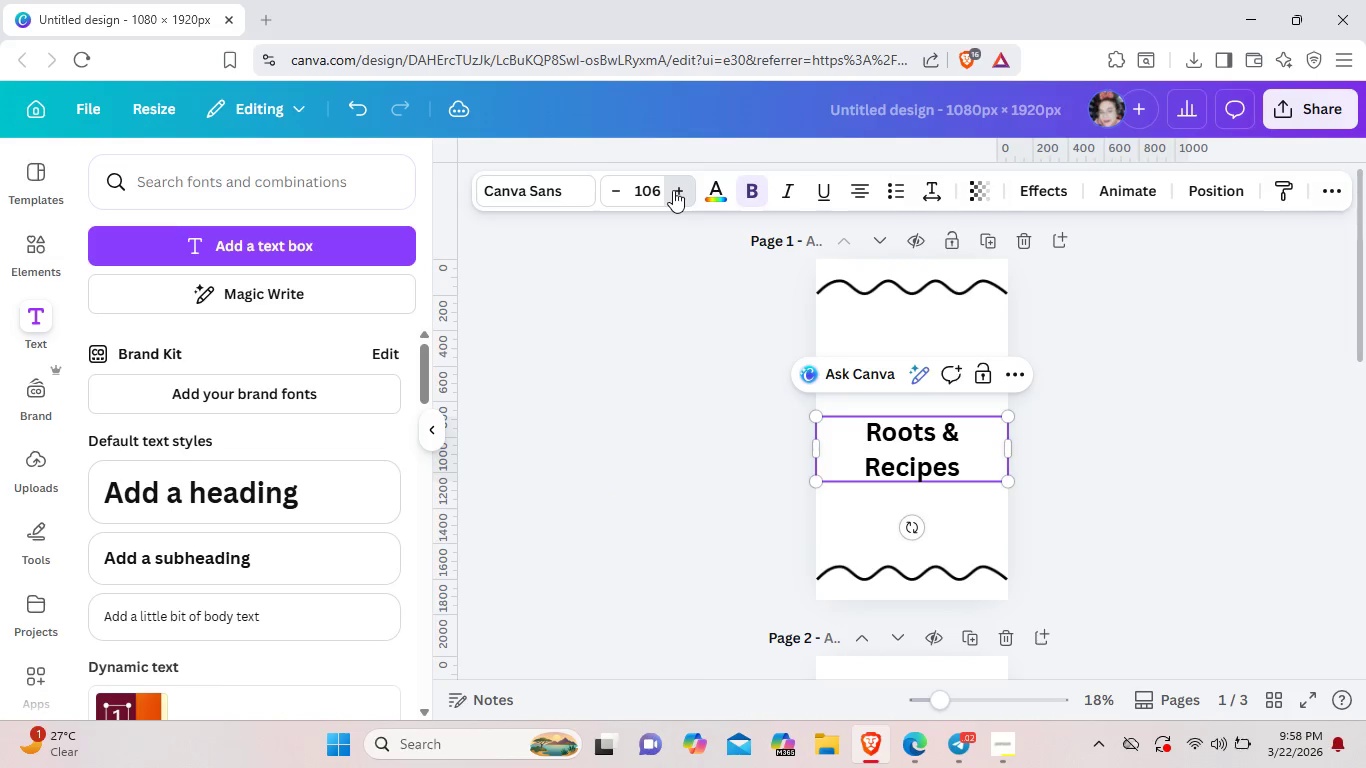 
triple_click([673, 190])
 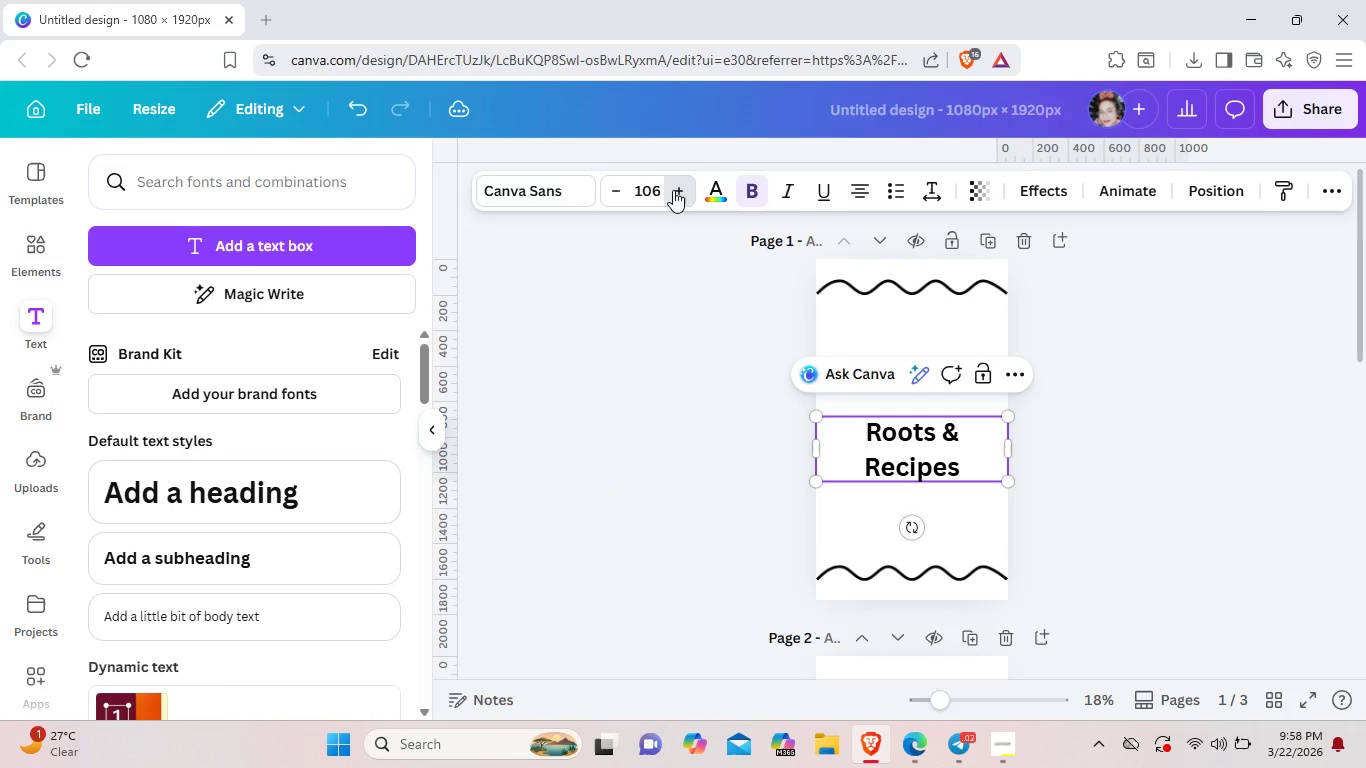 
triple_click([673, 190])
 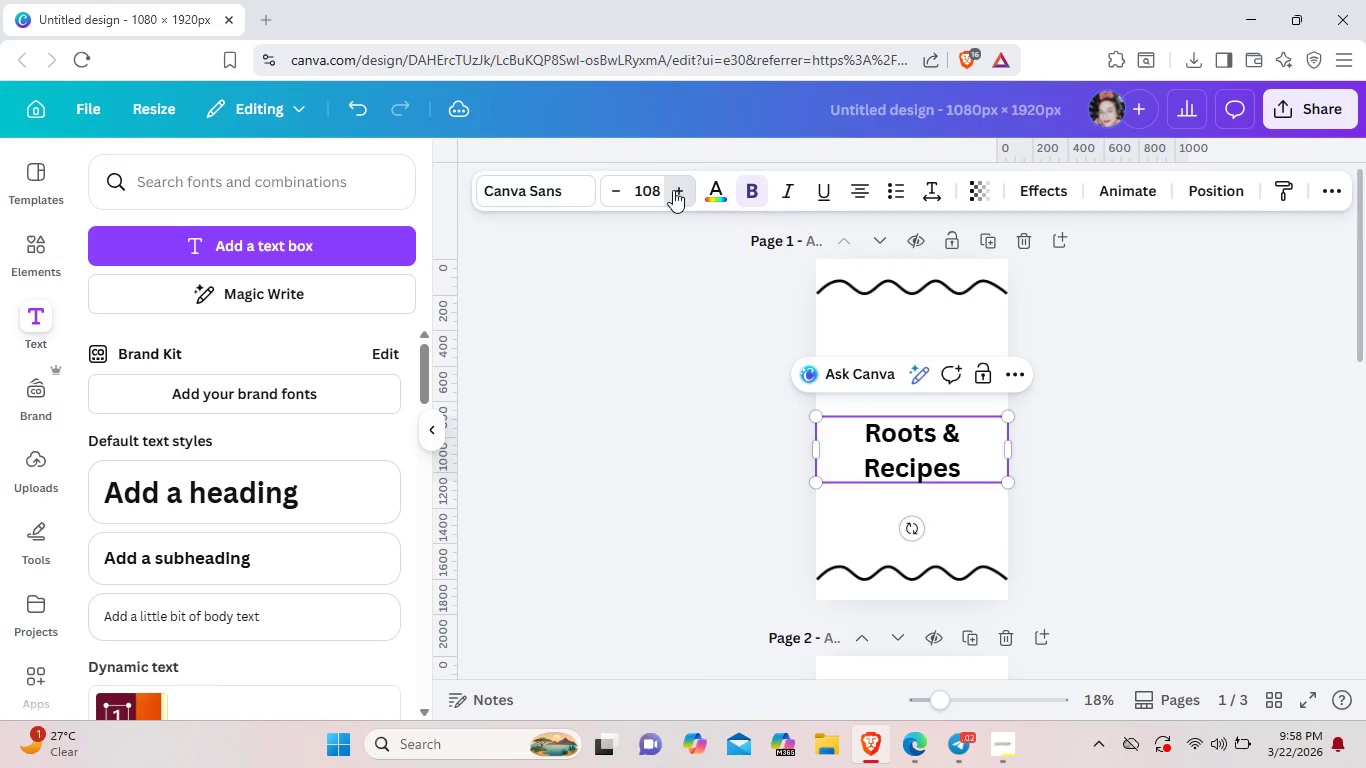 
triple_click([673, 190])
 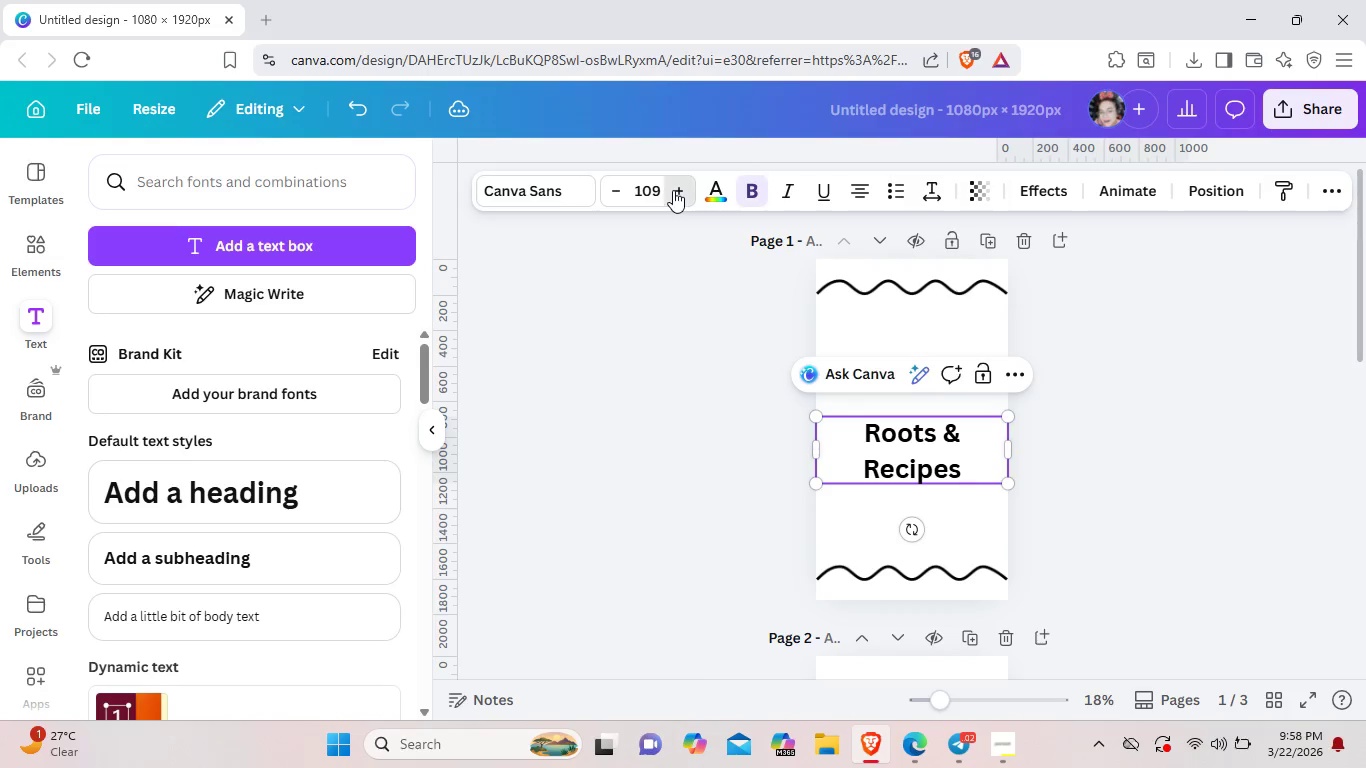 
double_click([673, 190])
 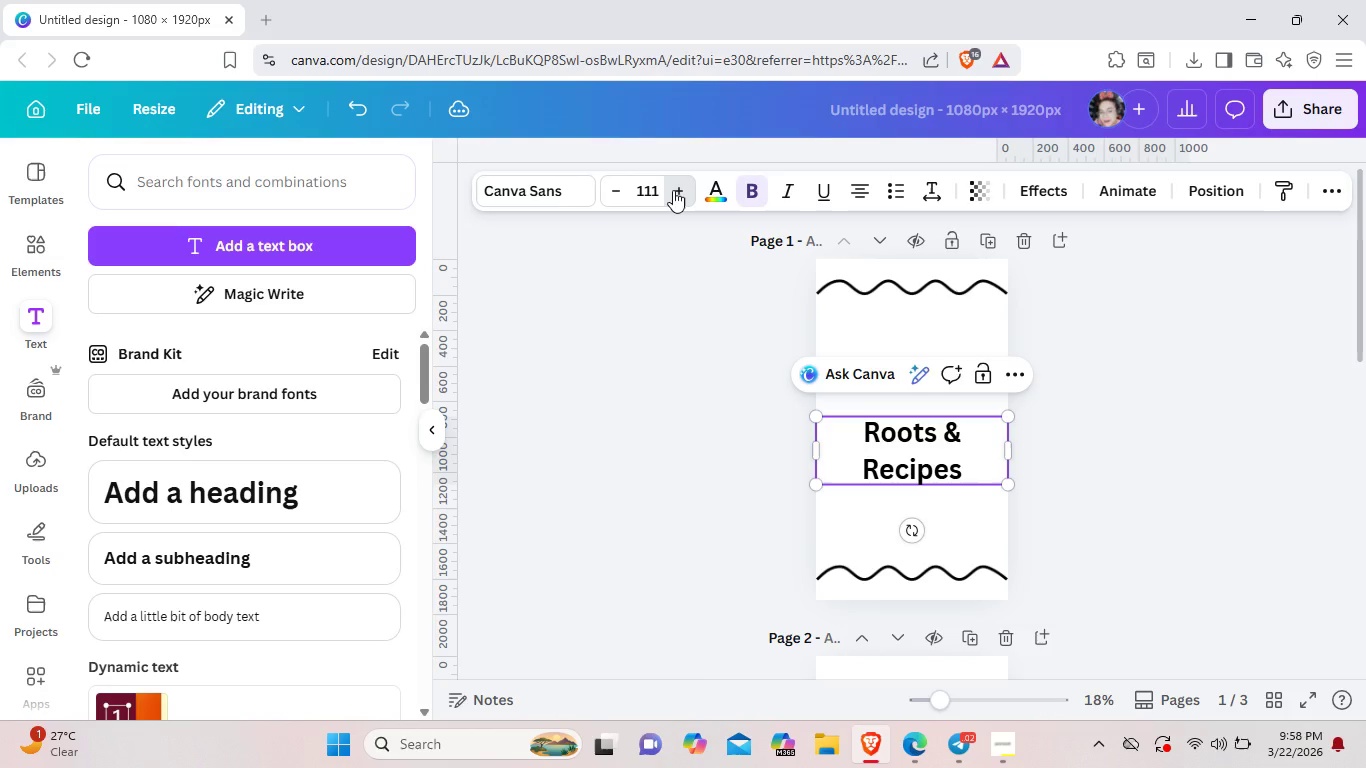 
triple_click([673, 190])
 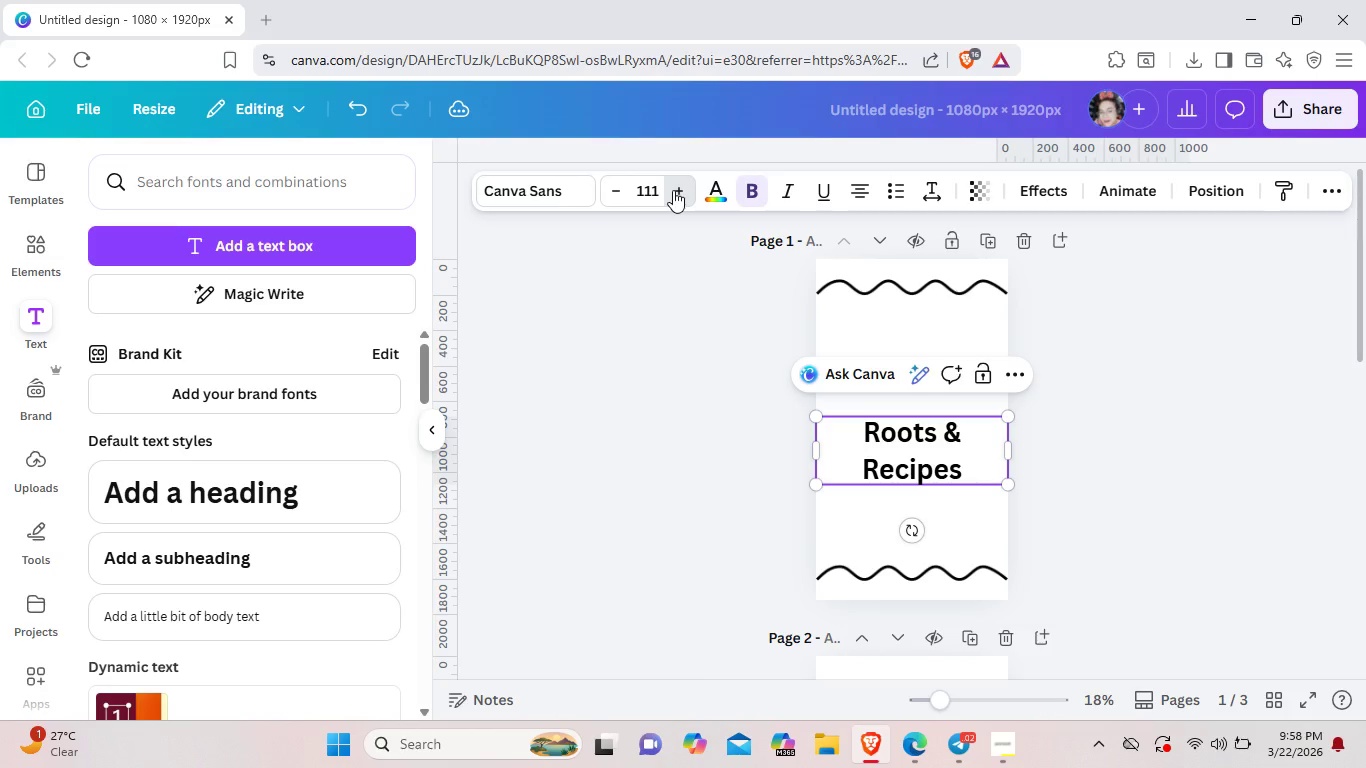 
triple_click([673, 190])
 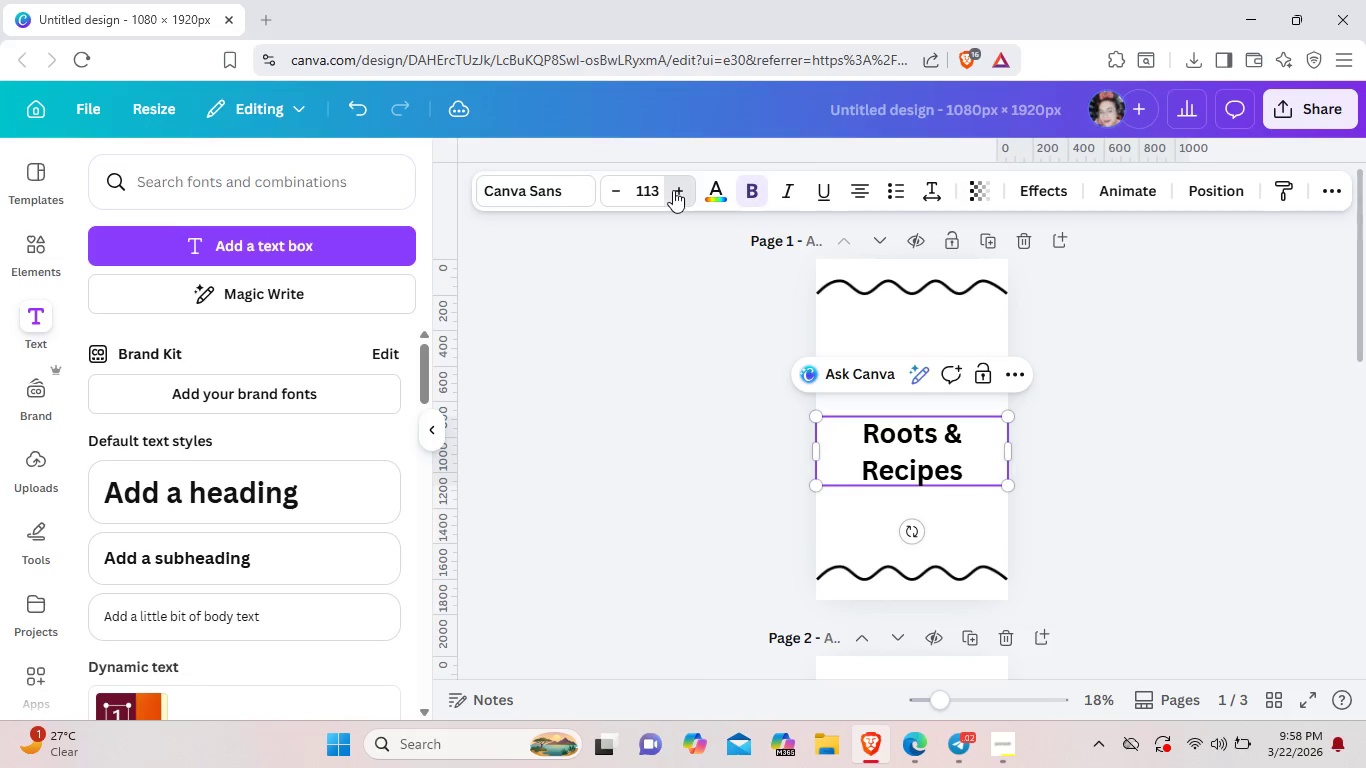 
triple_click([673, 190])
 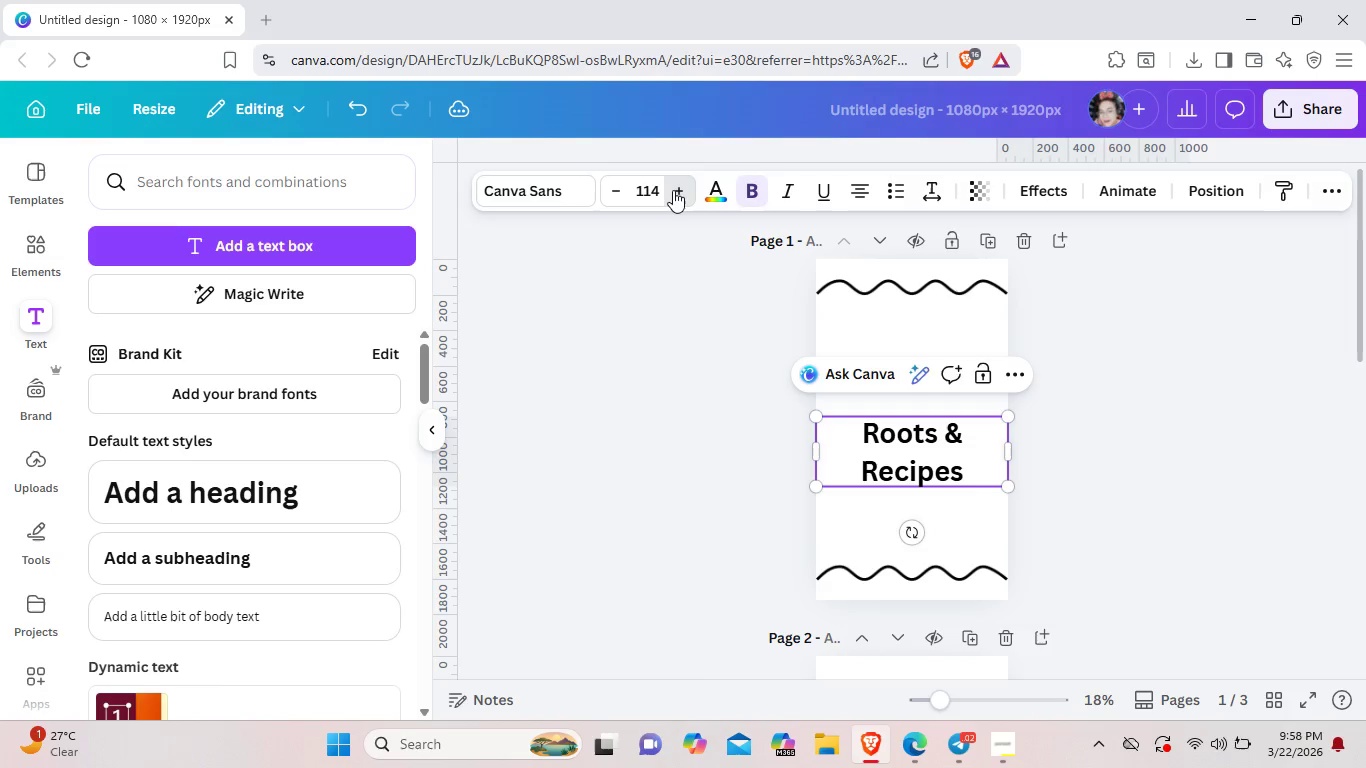 
triple_click([673, 190])
 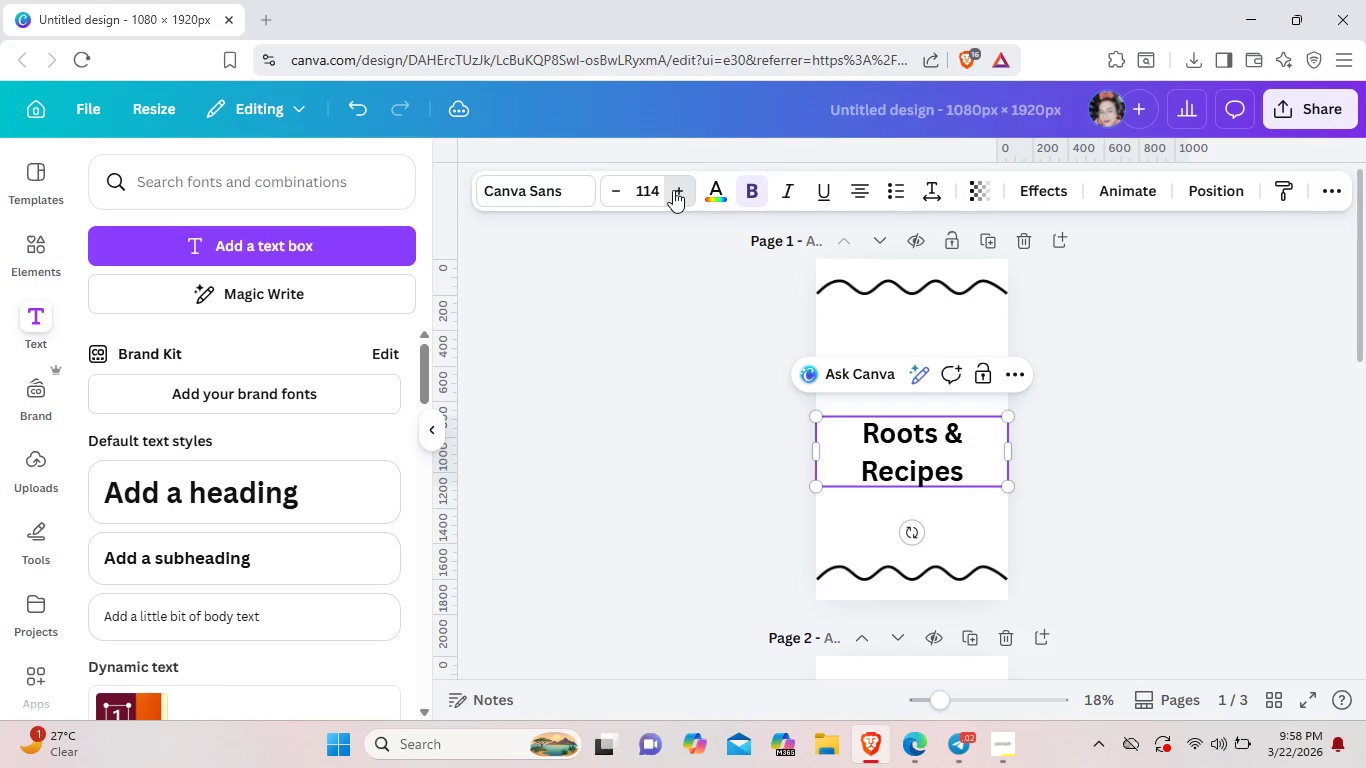 
triple_click([673, 190])
 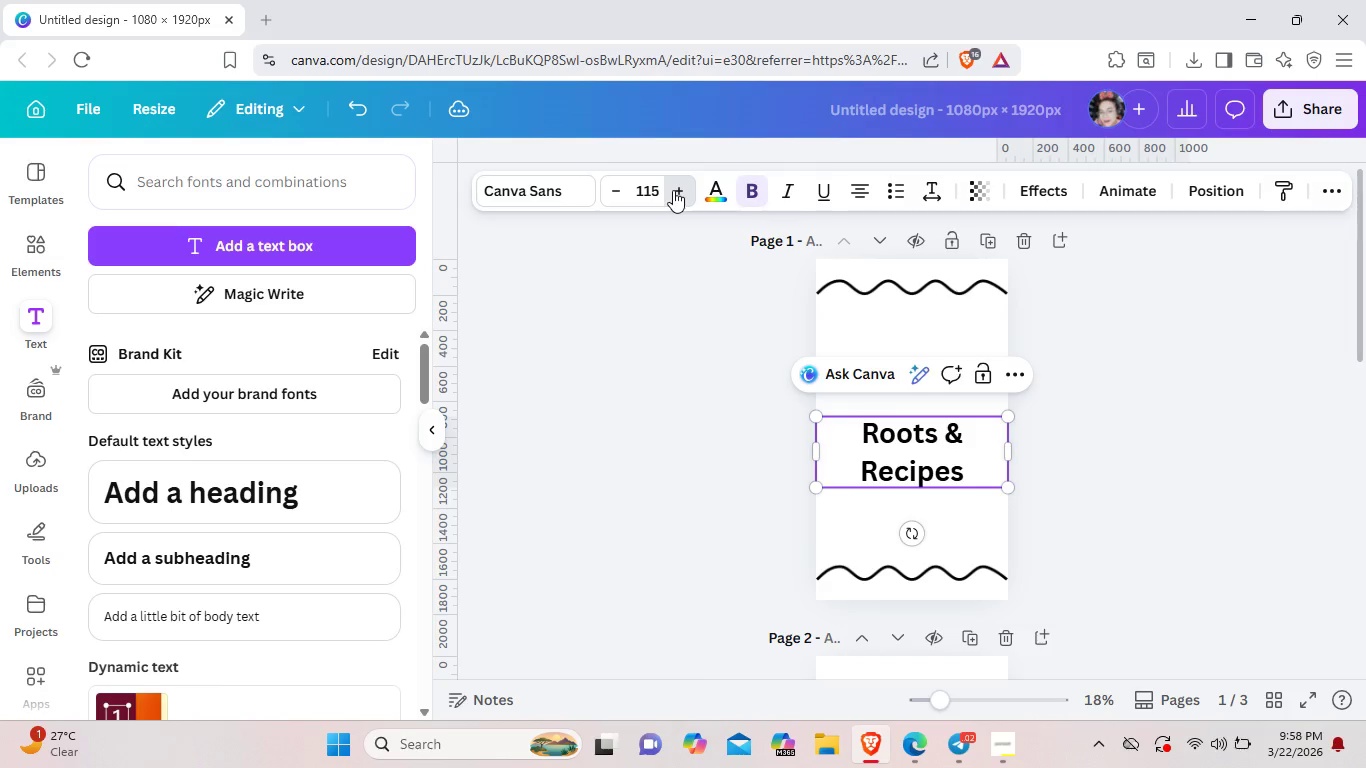 
triple_click([673, 190])
 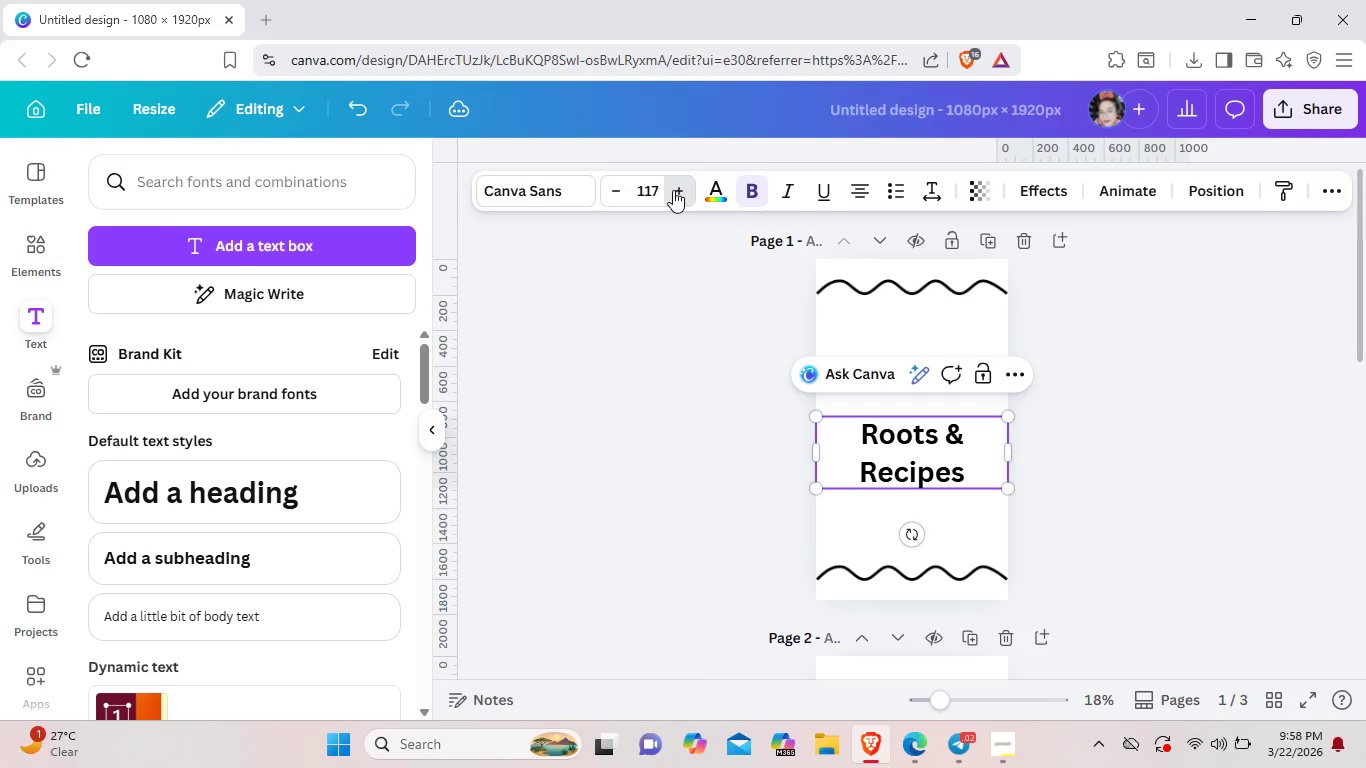 
triple_click([673, 190])
 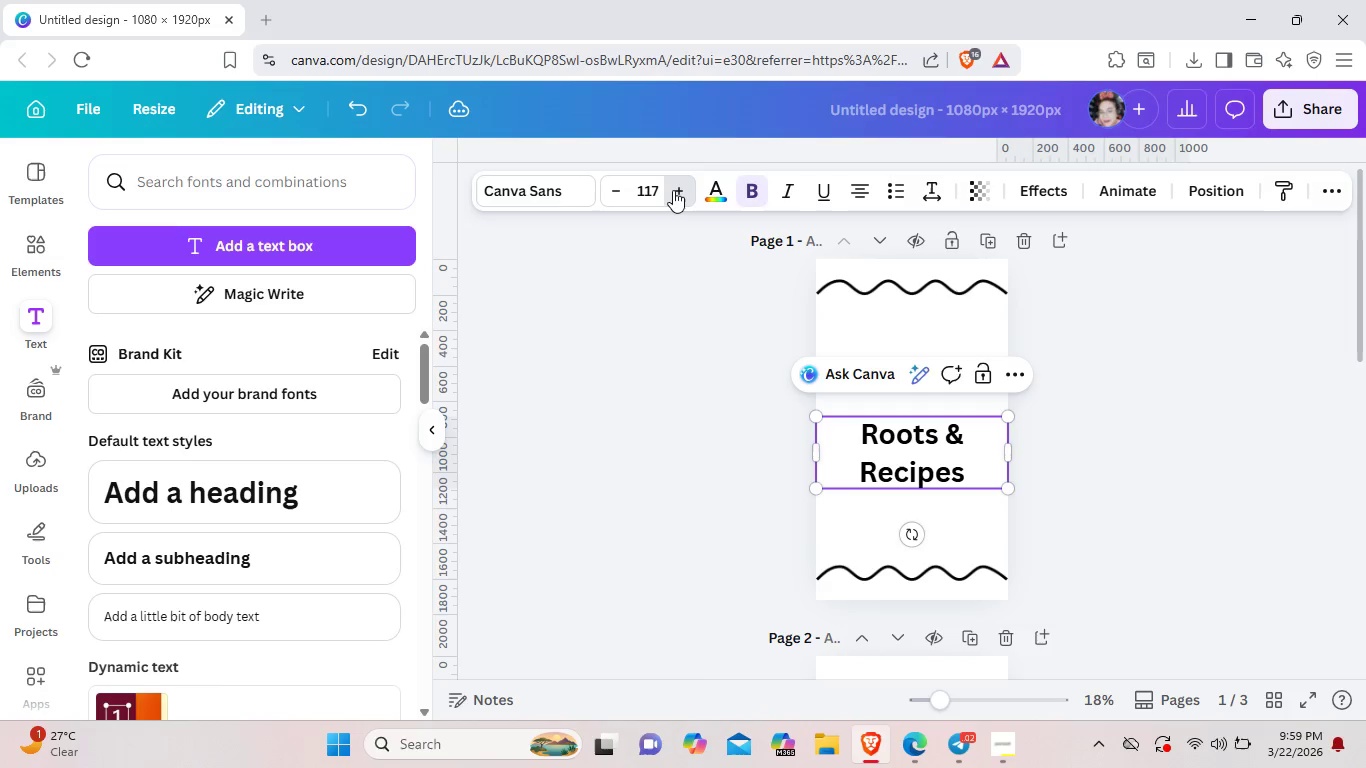 
triple_click([673, 190])
 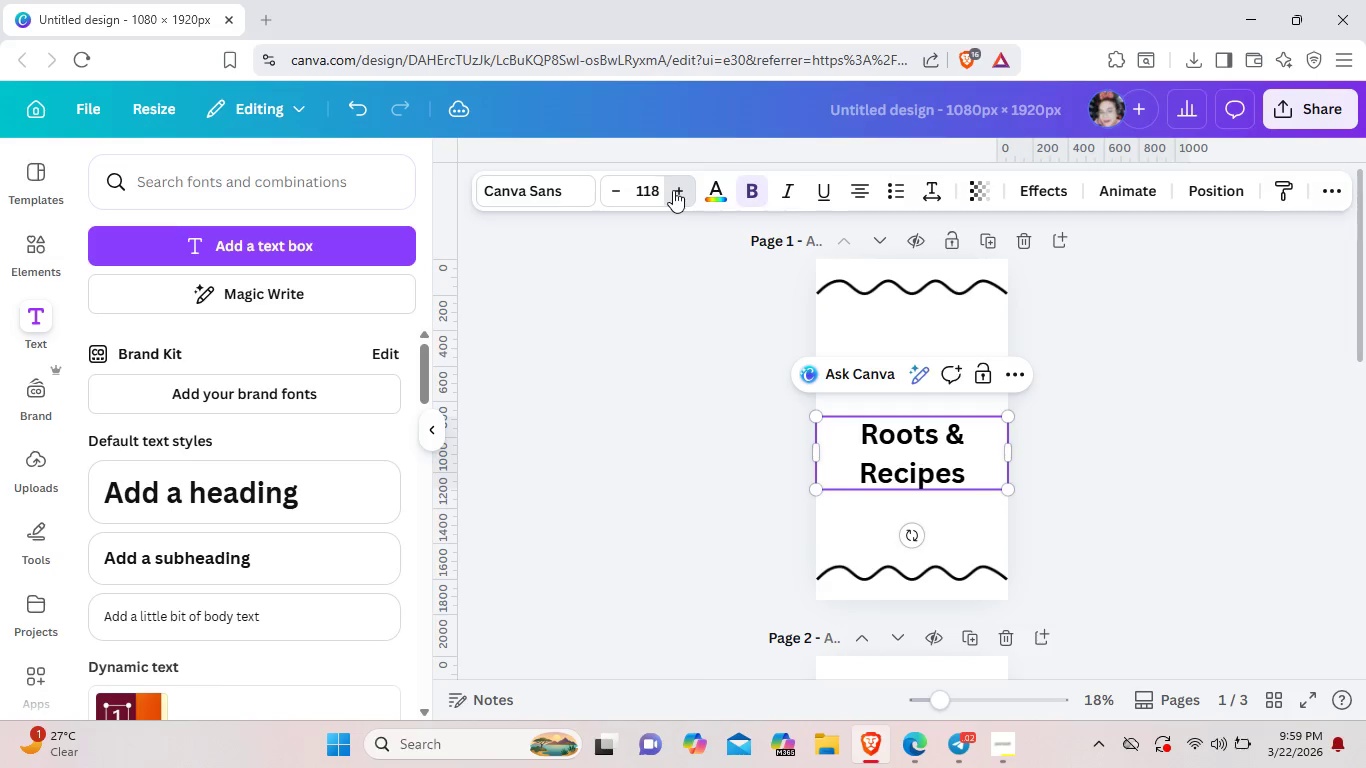 
triple_click([673, 190])
 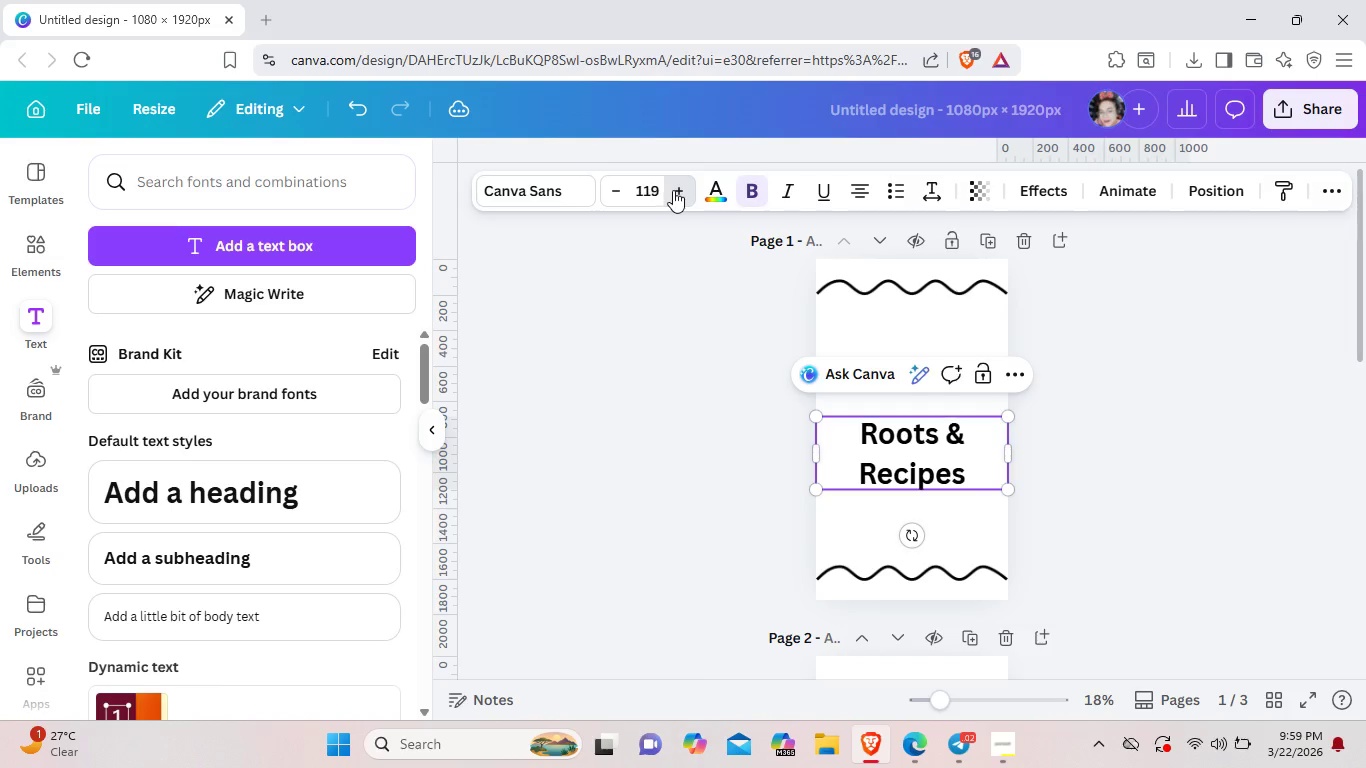 
triple_click([673, 190])
 